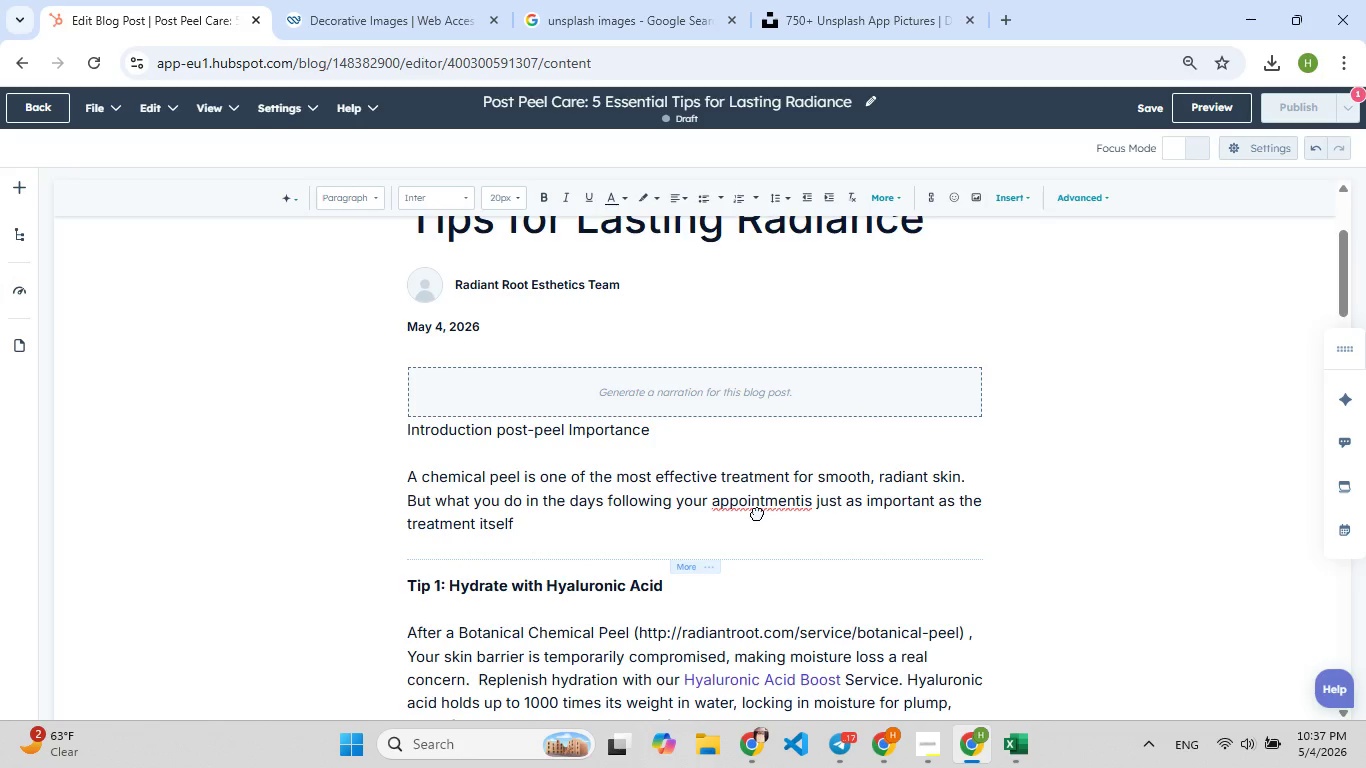 
left_click([803, 504])
 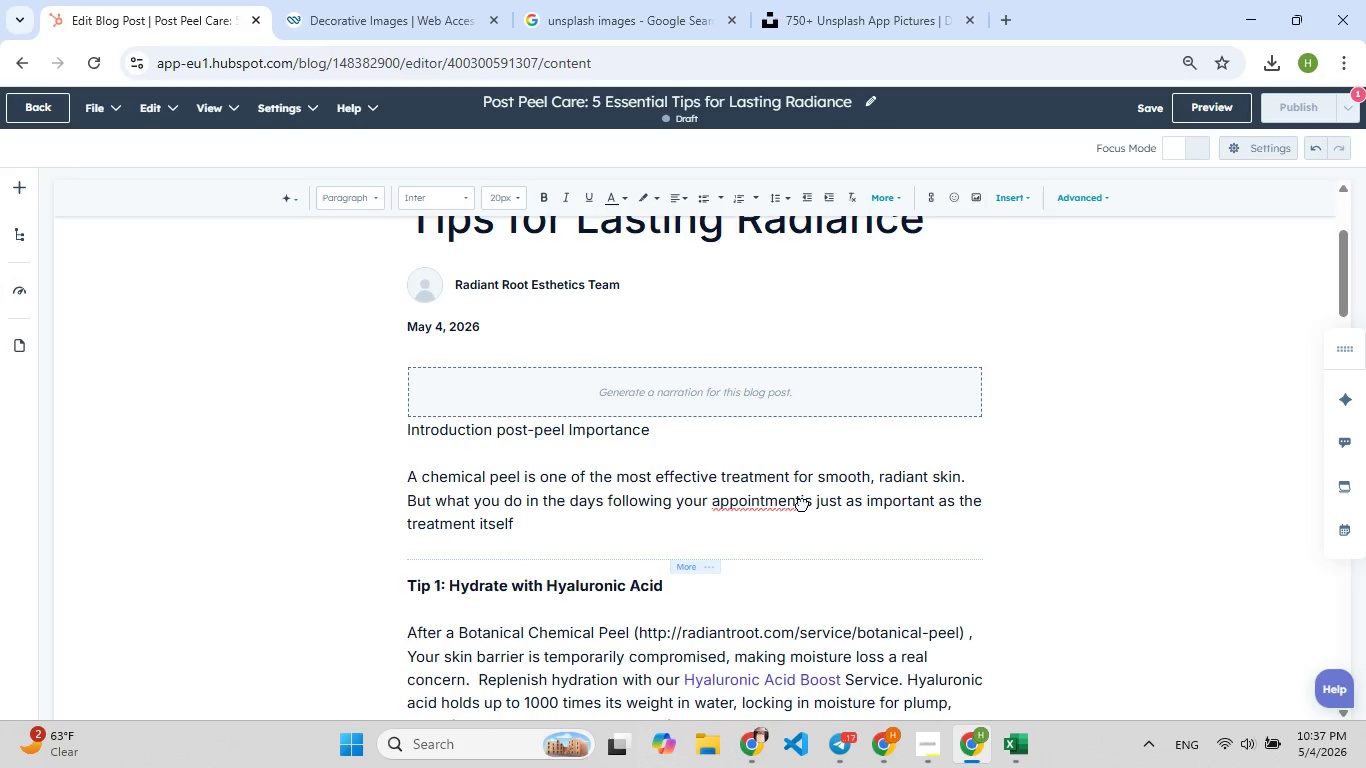 
left_click([802, 504])
 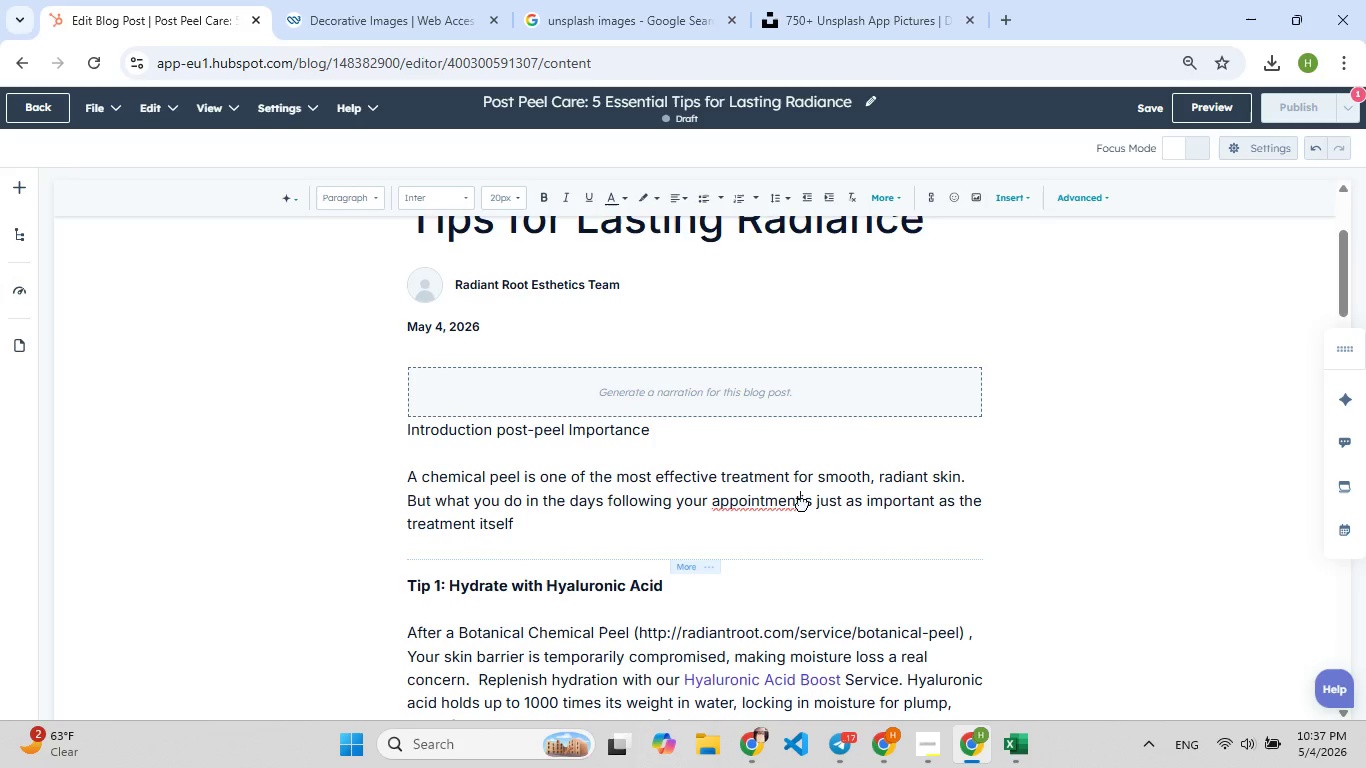 
key(Space)
 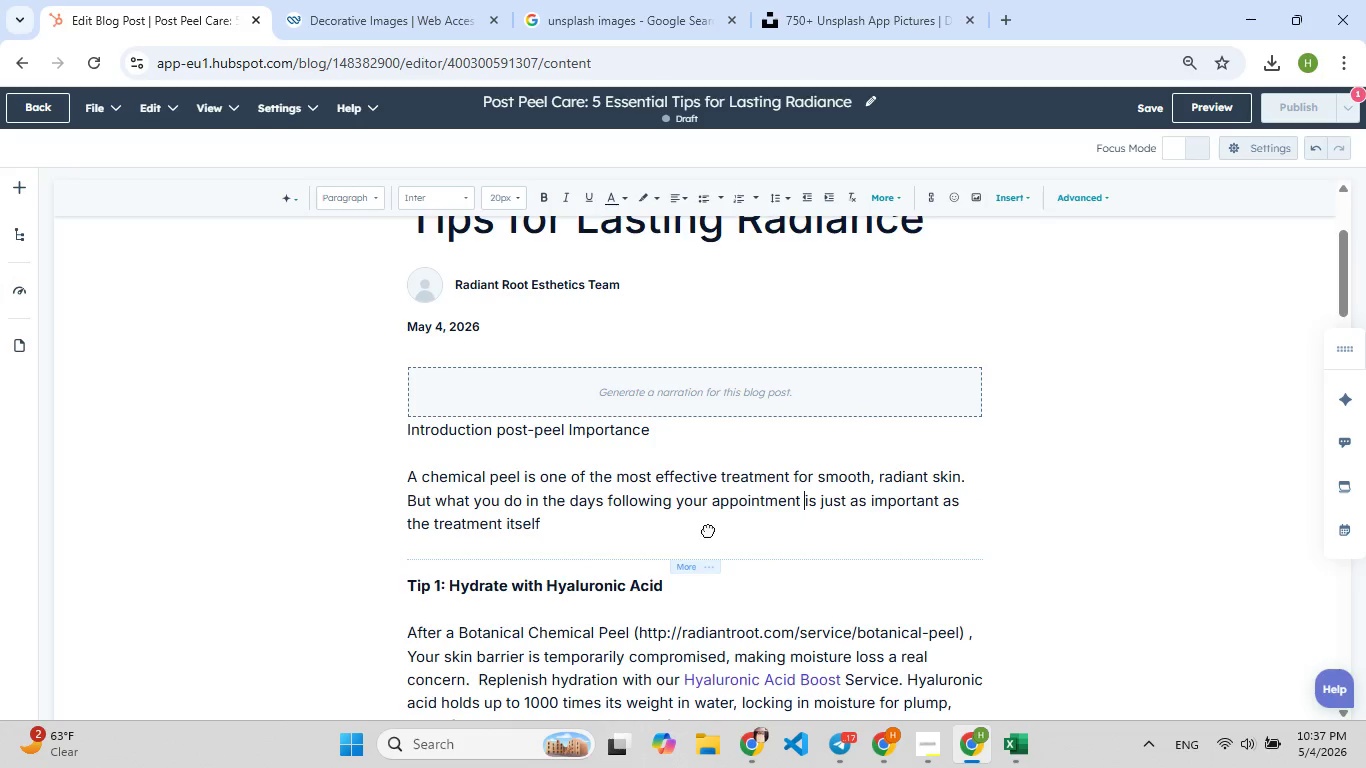 
left_click([702, 525])
 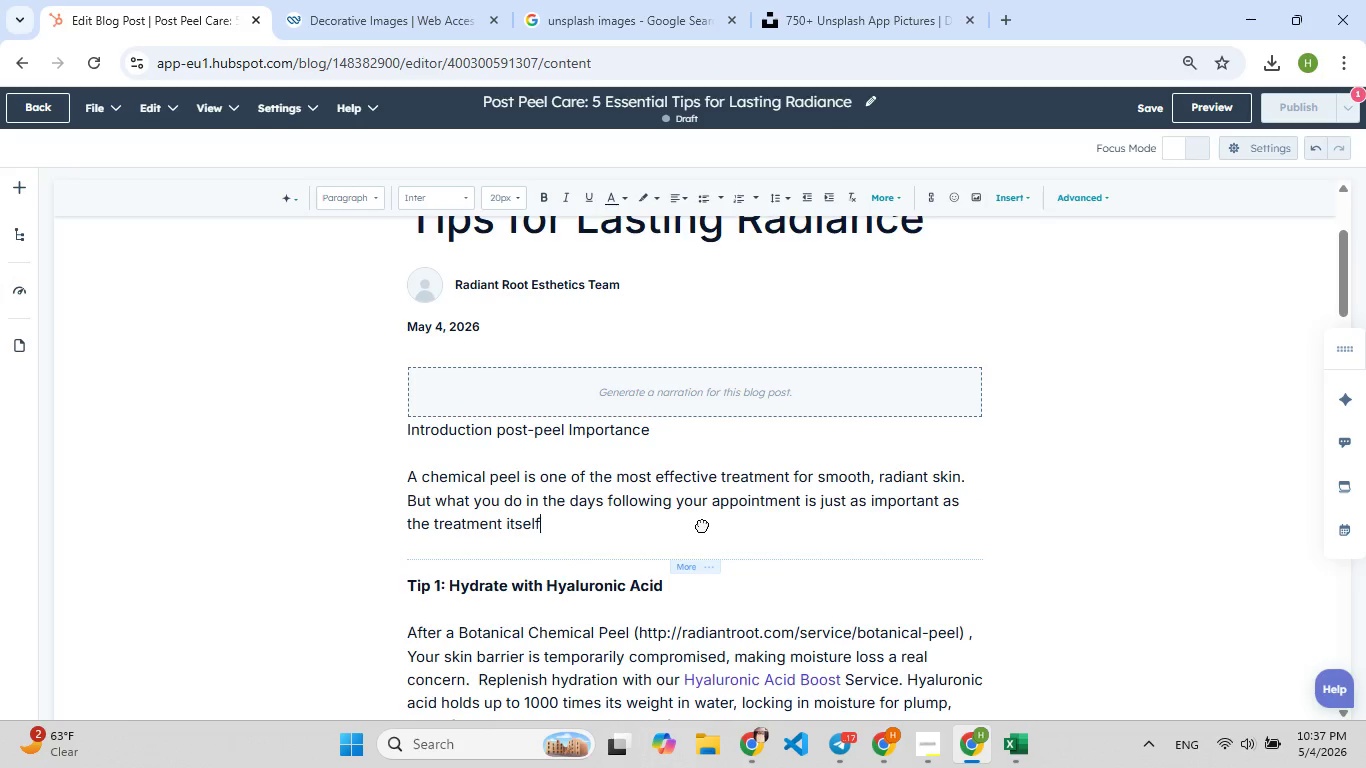 
key(Period)
 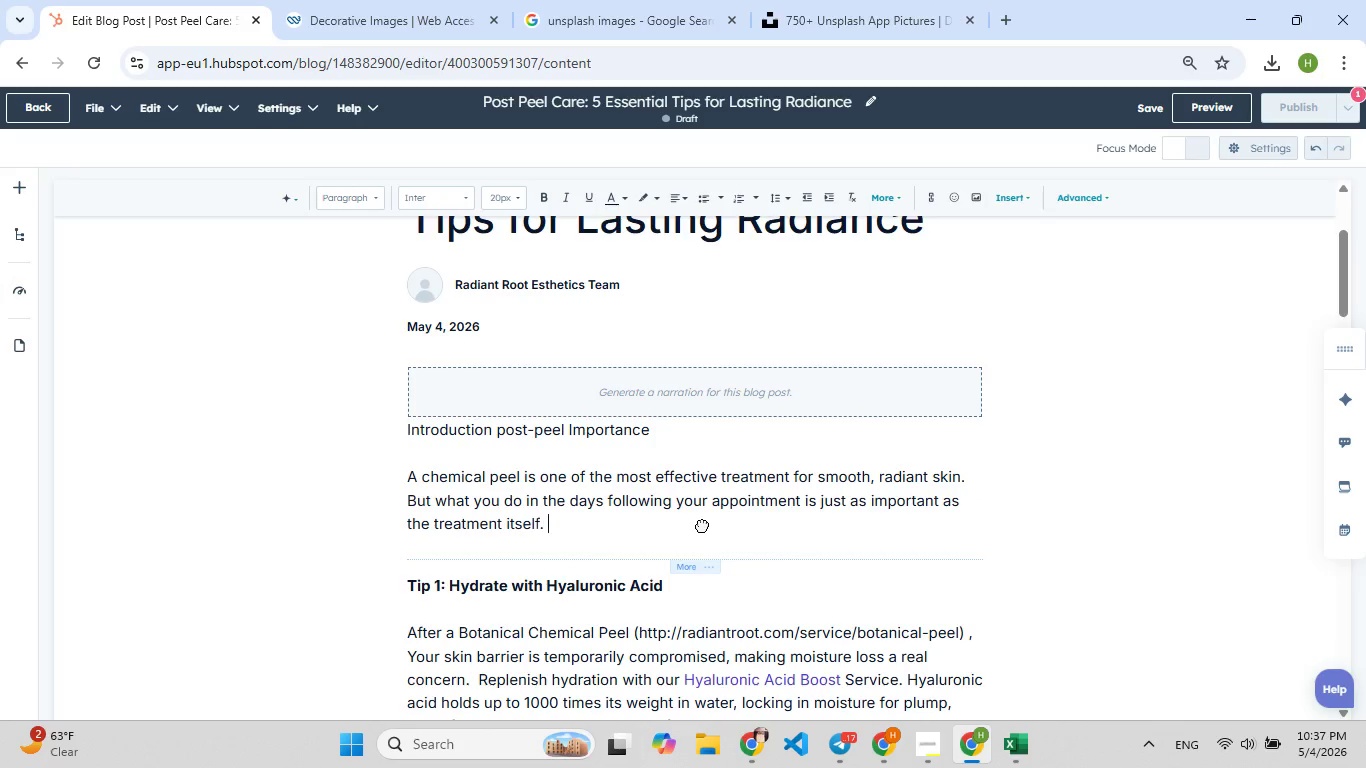 
key(Space)
 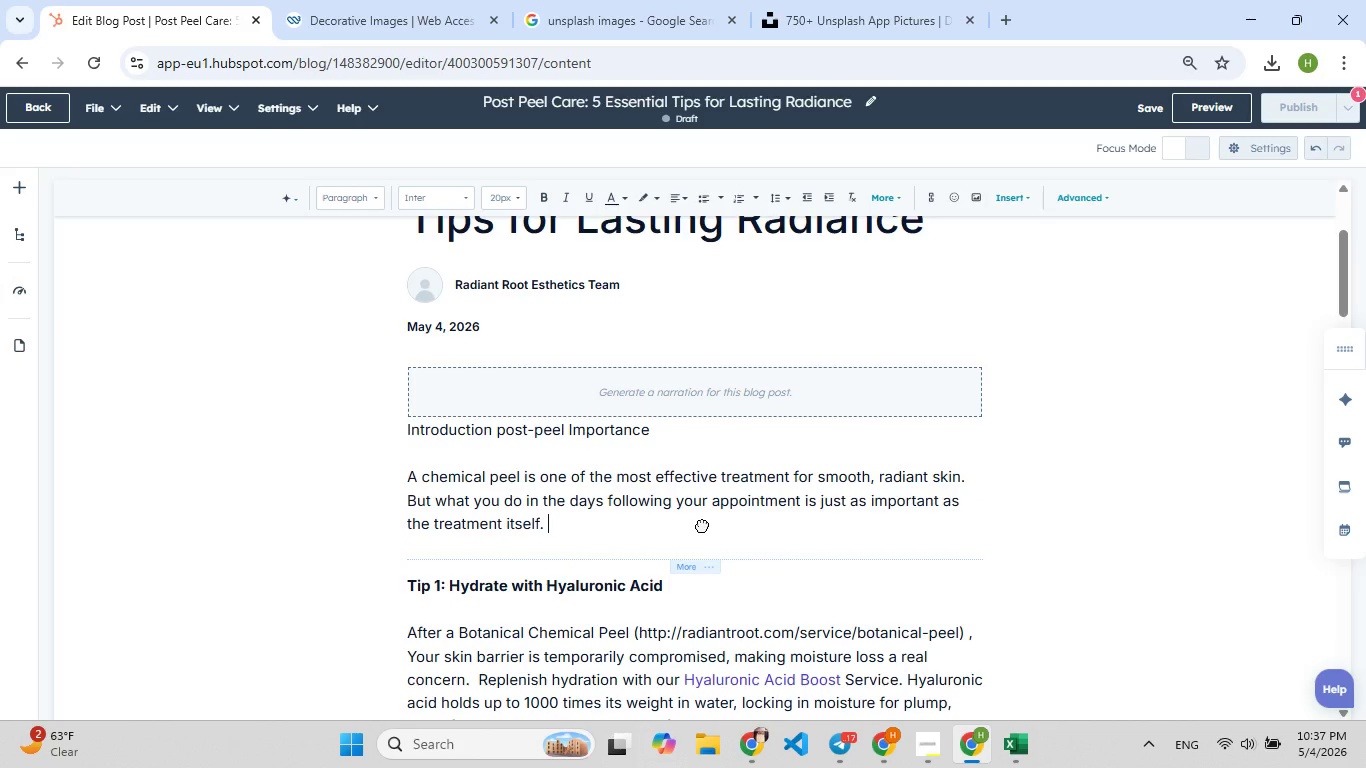 
type(wit[F7]h out proper )
 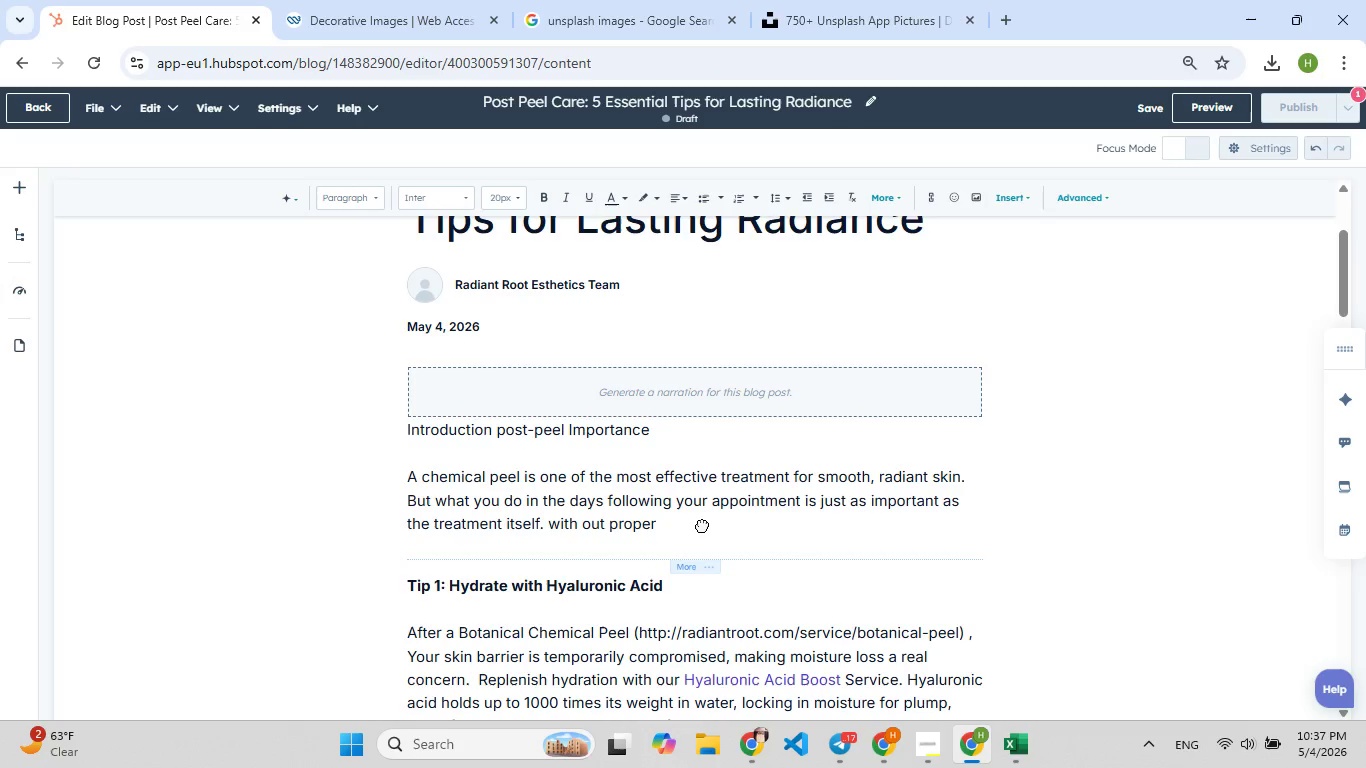 
wait(5.44)
 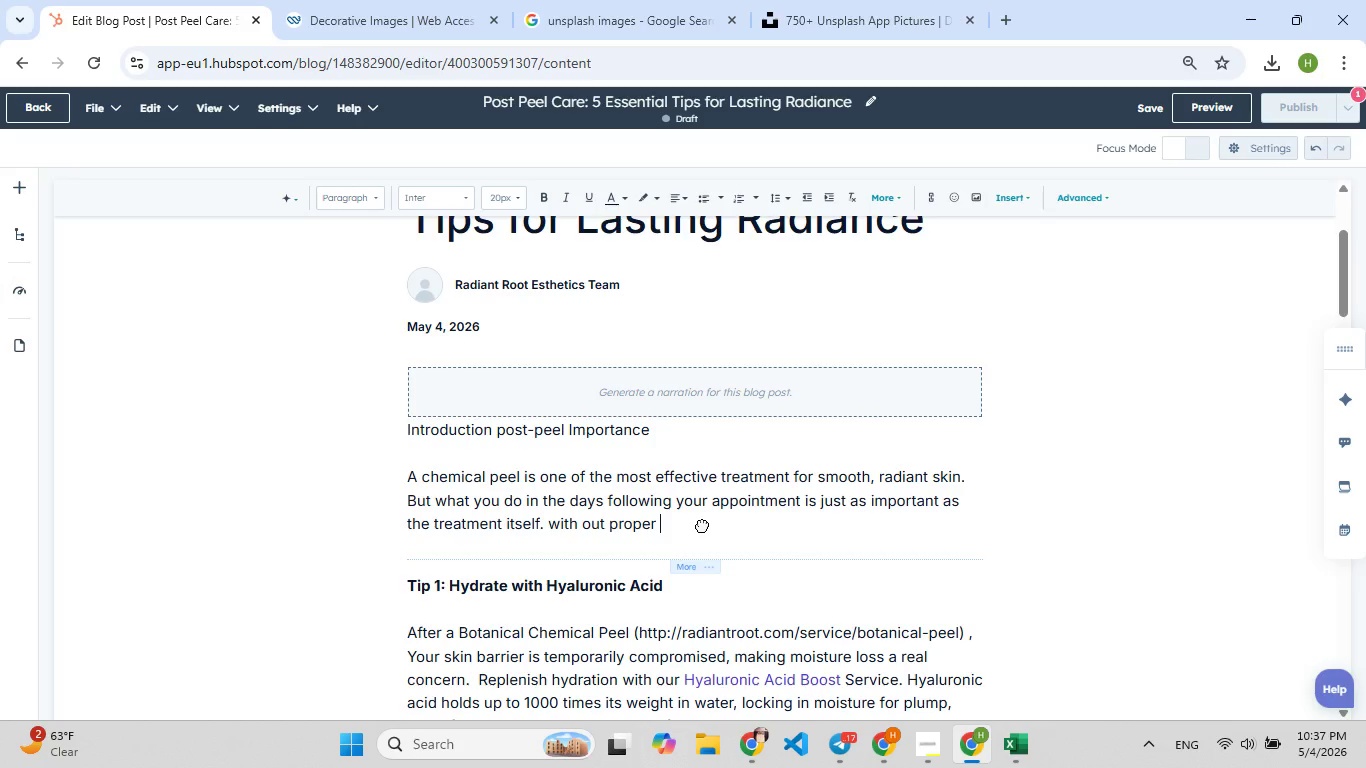 
type(post o)
key(Backspace)
type([F9]peel care, you)
 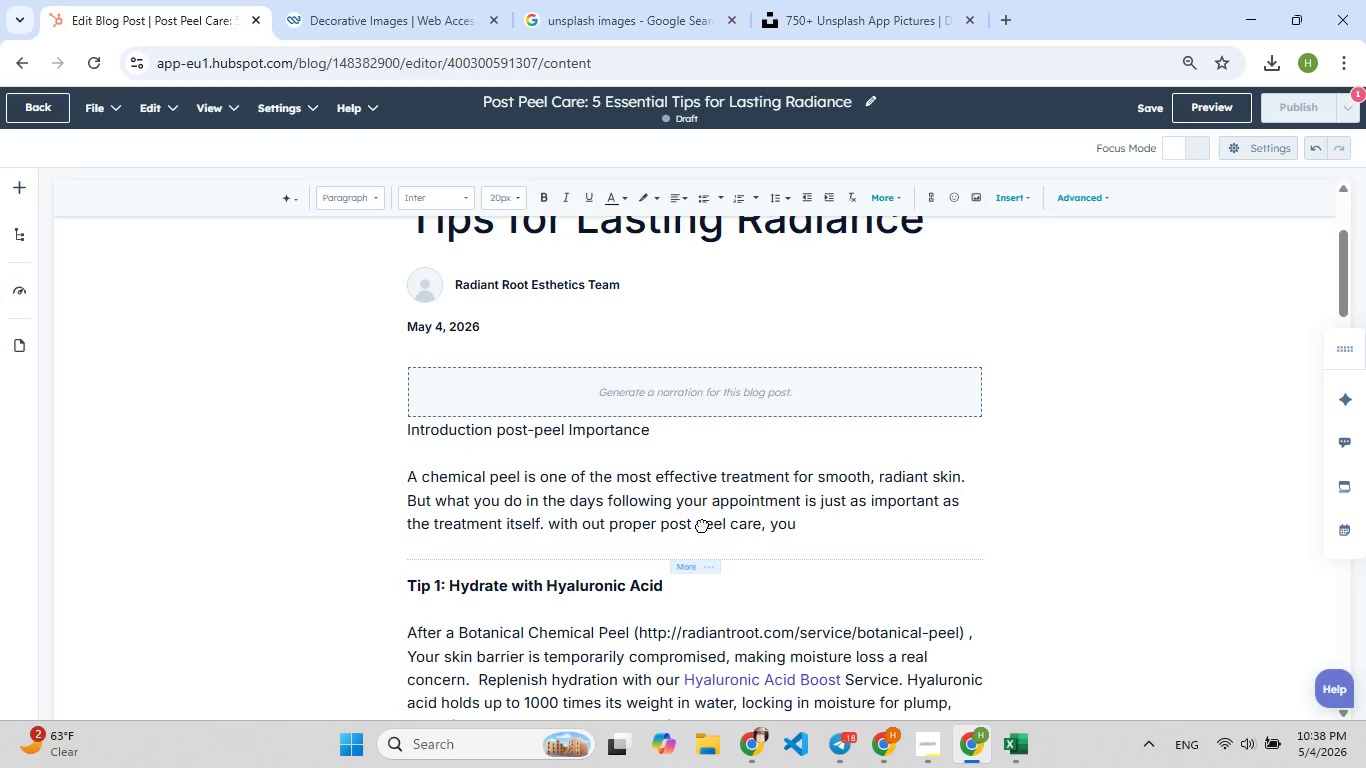 
type(risk irritation,po)
 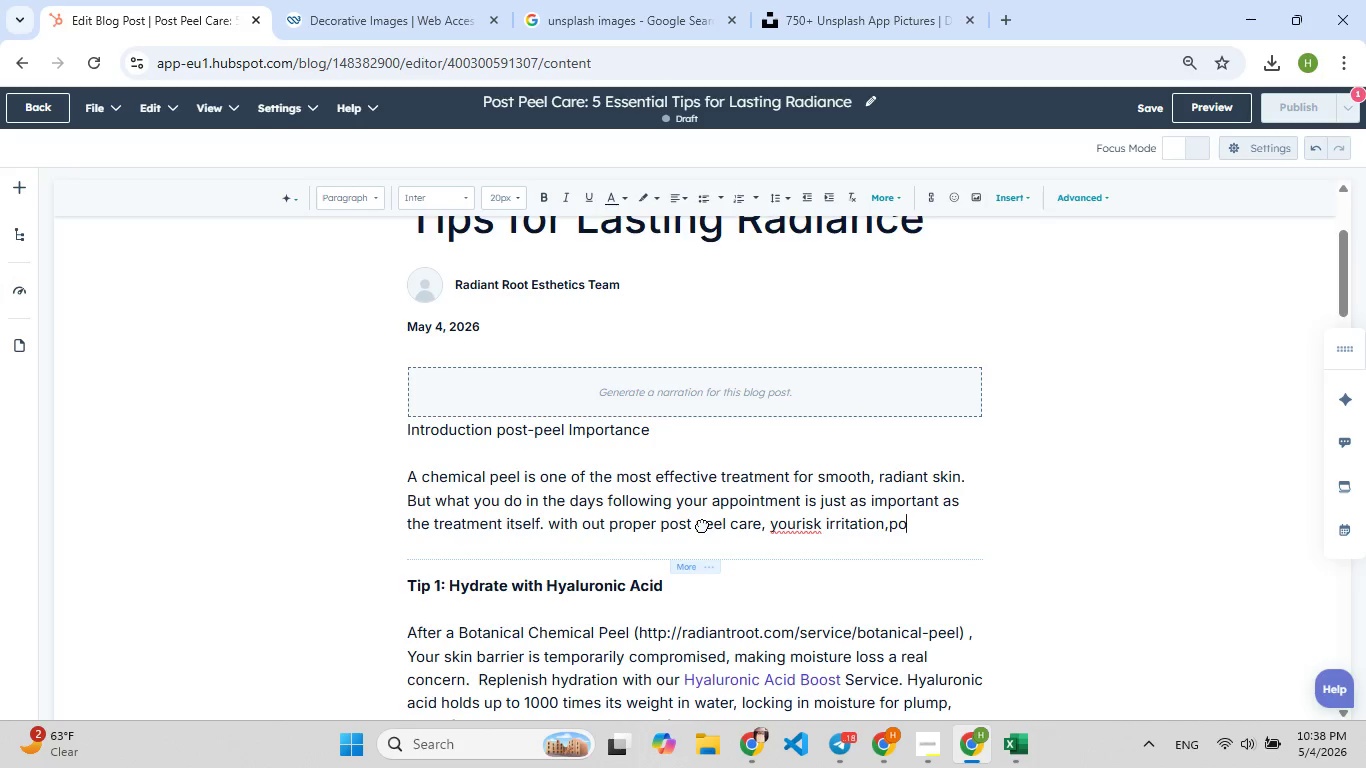 
wait(8.19)
 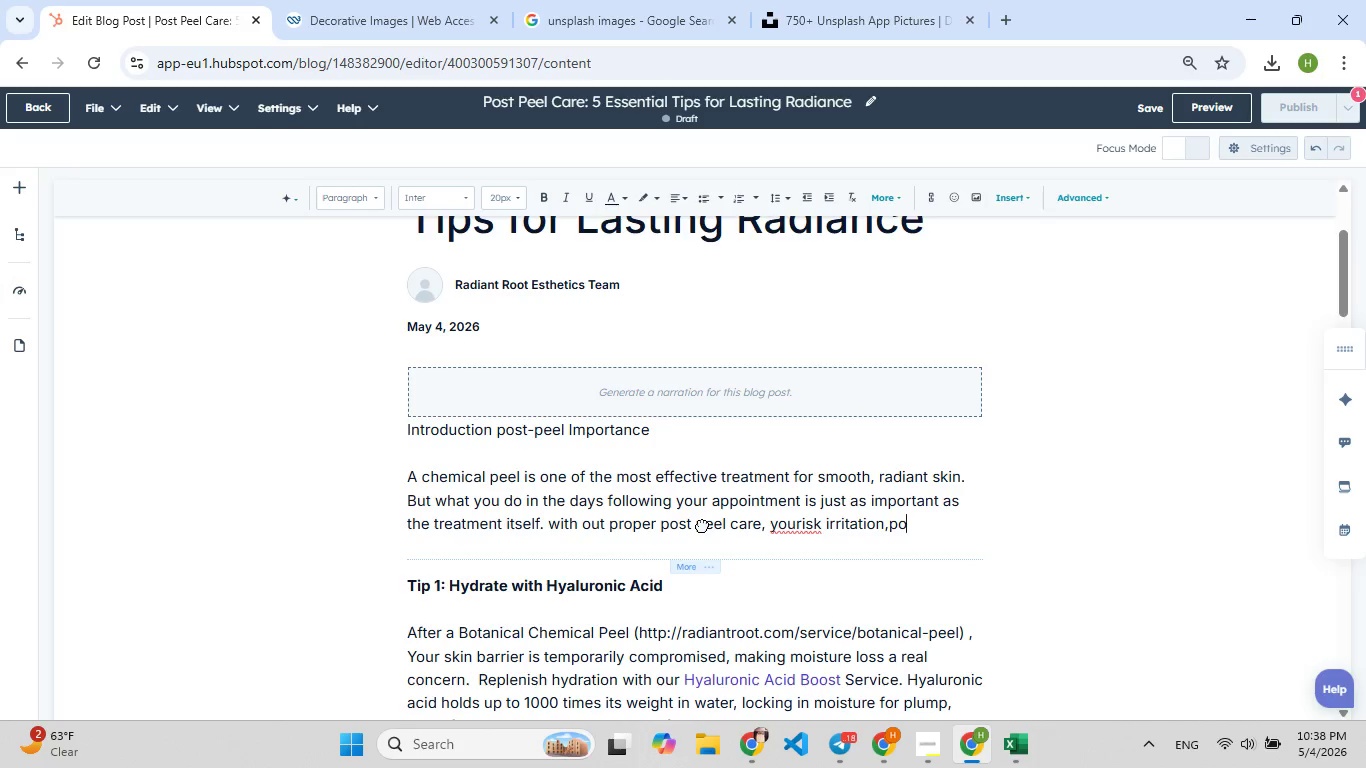 
left_click([796, 527])
 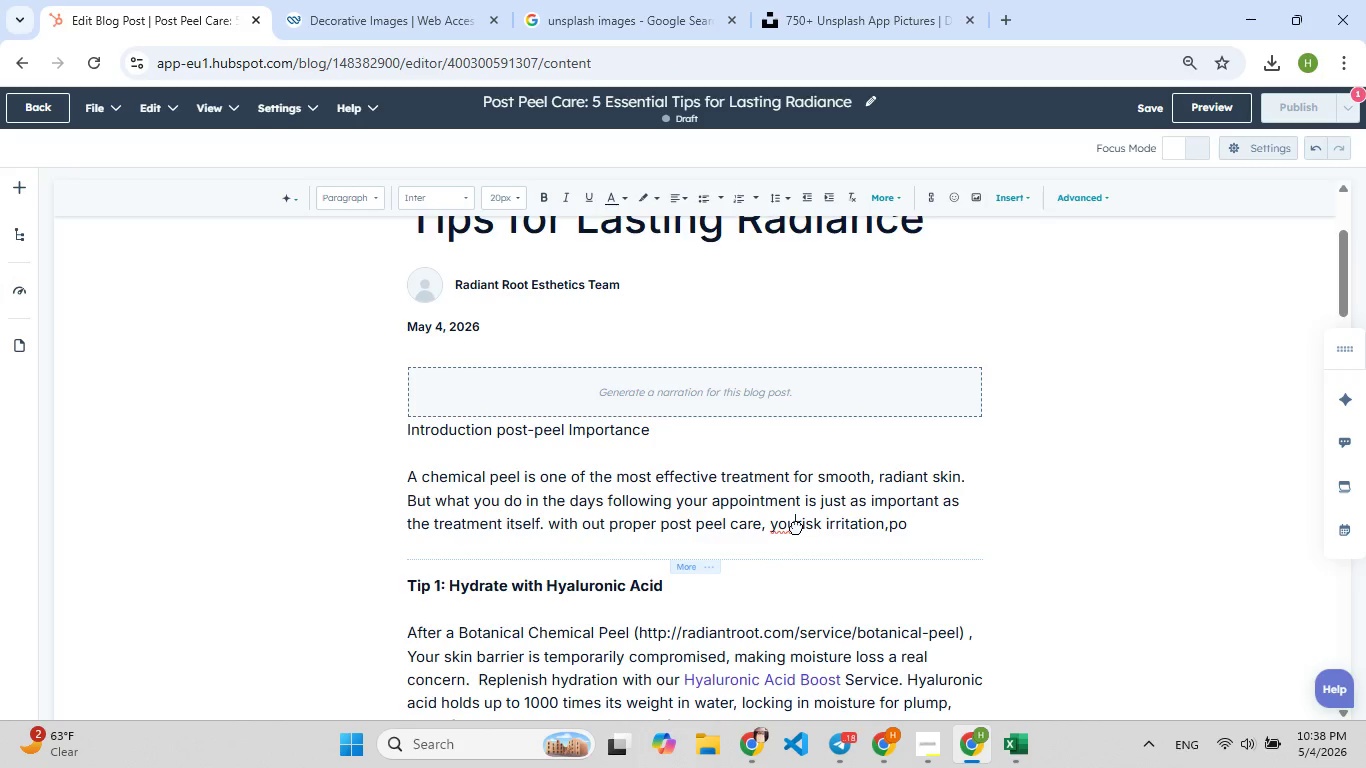 
key(Space)
 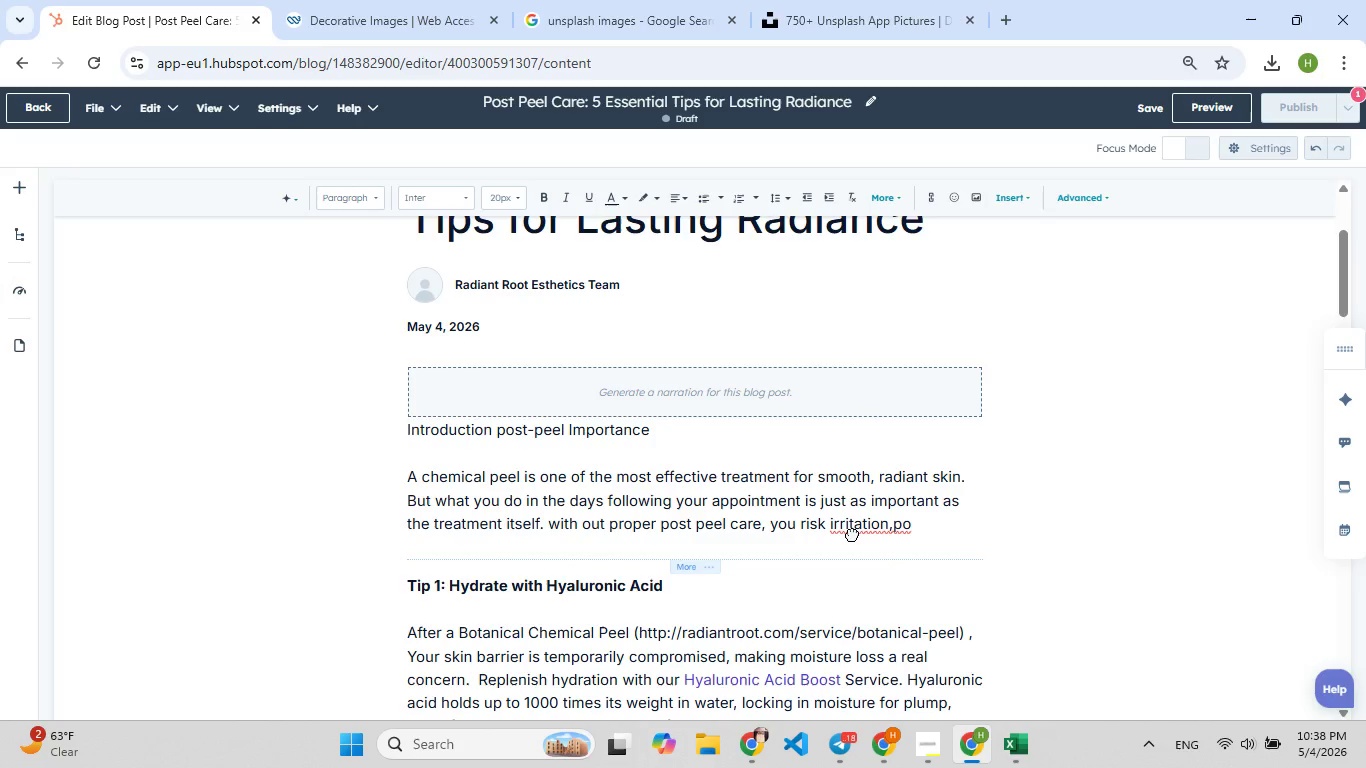 
wait(11.12)
 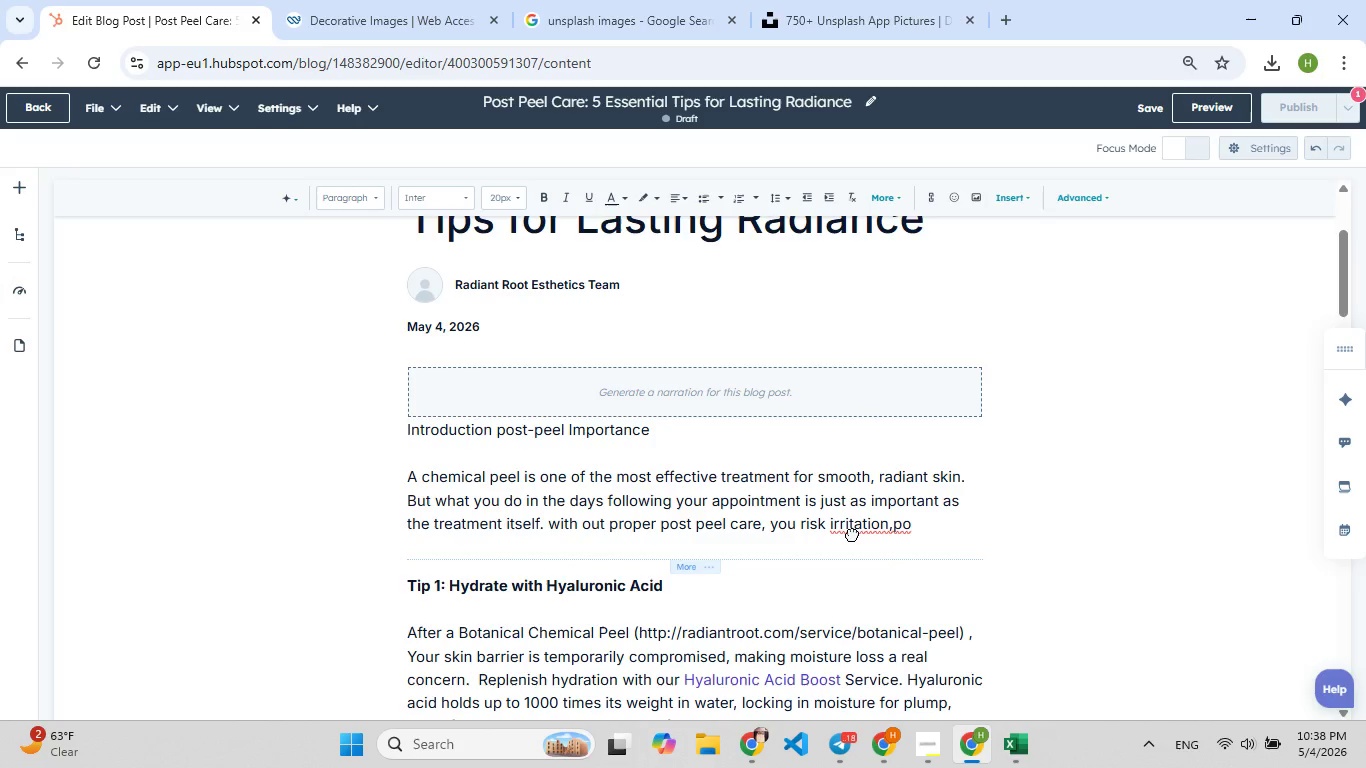 
left_click([890, 529])
 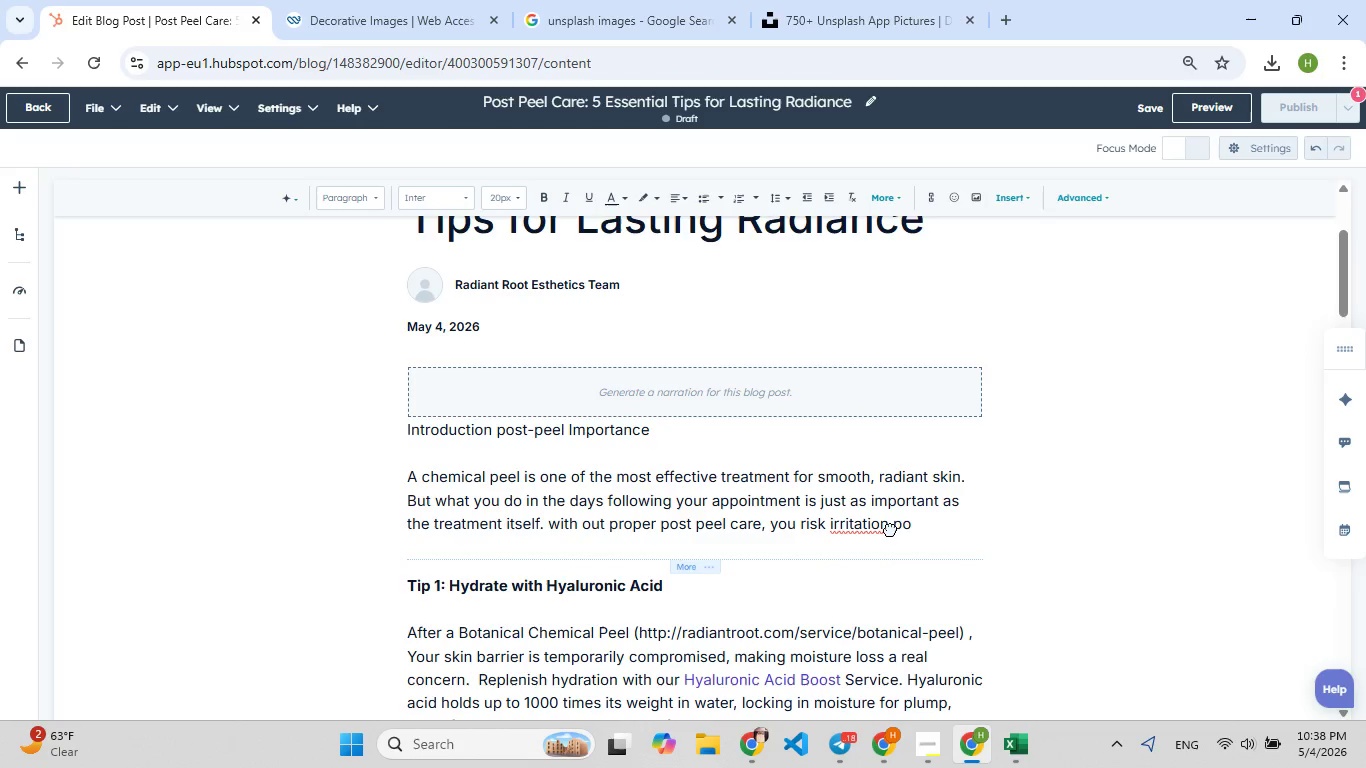 
key(Space)
 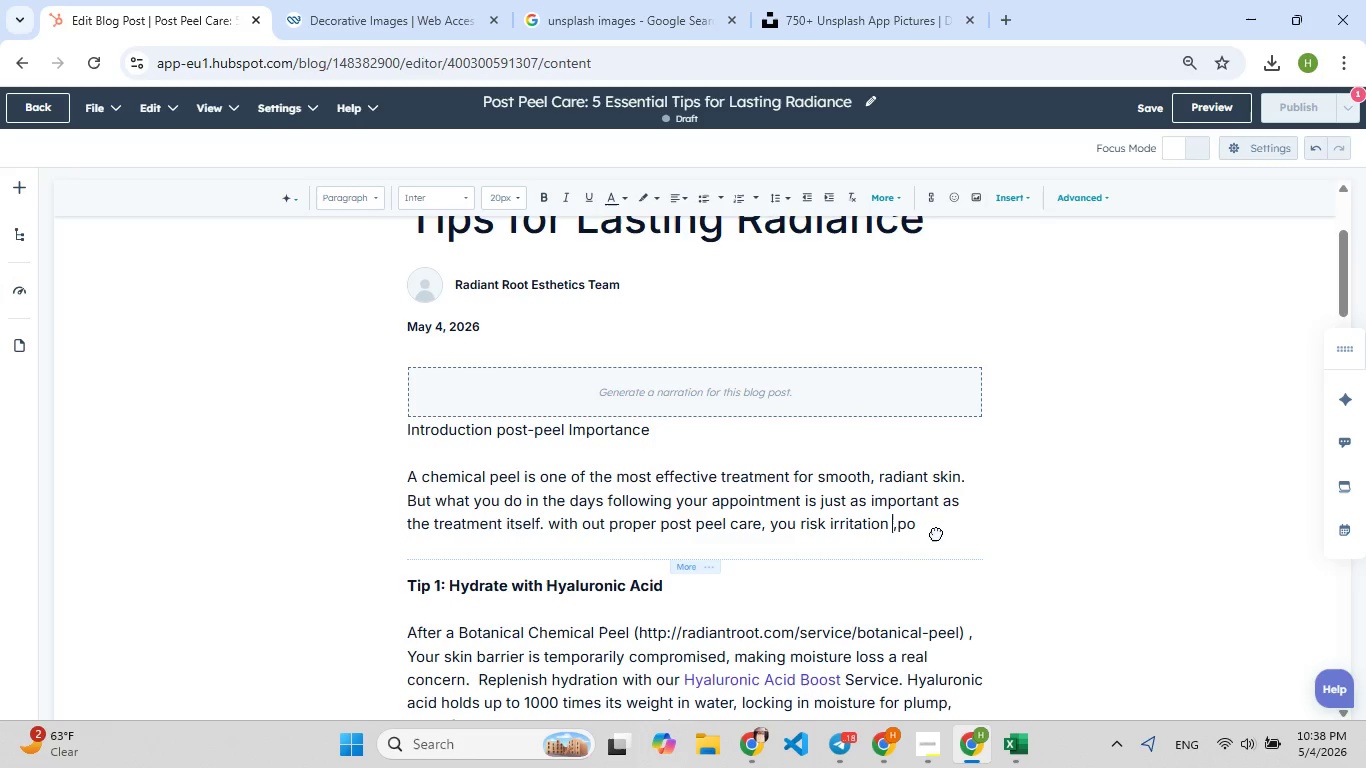 
wait(9.59)
 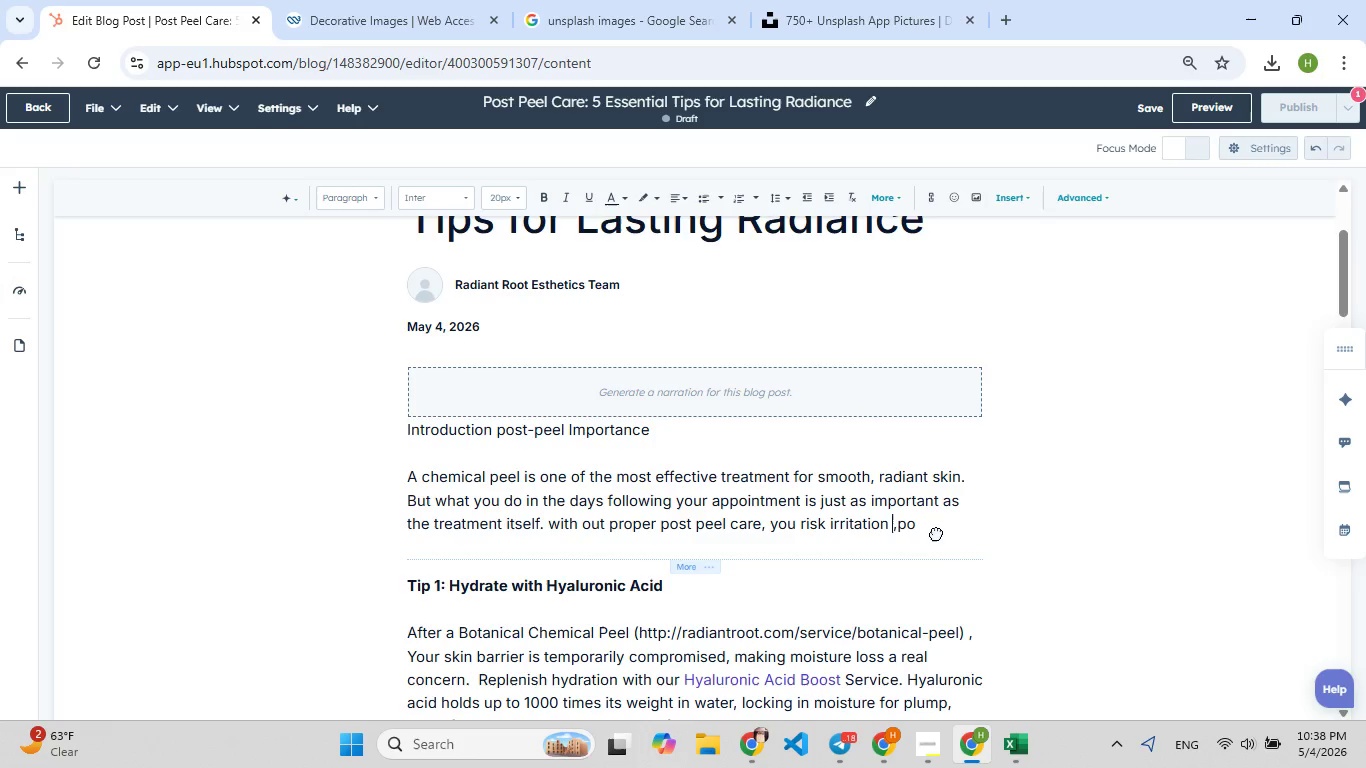 
left_click([931, 530])
 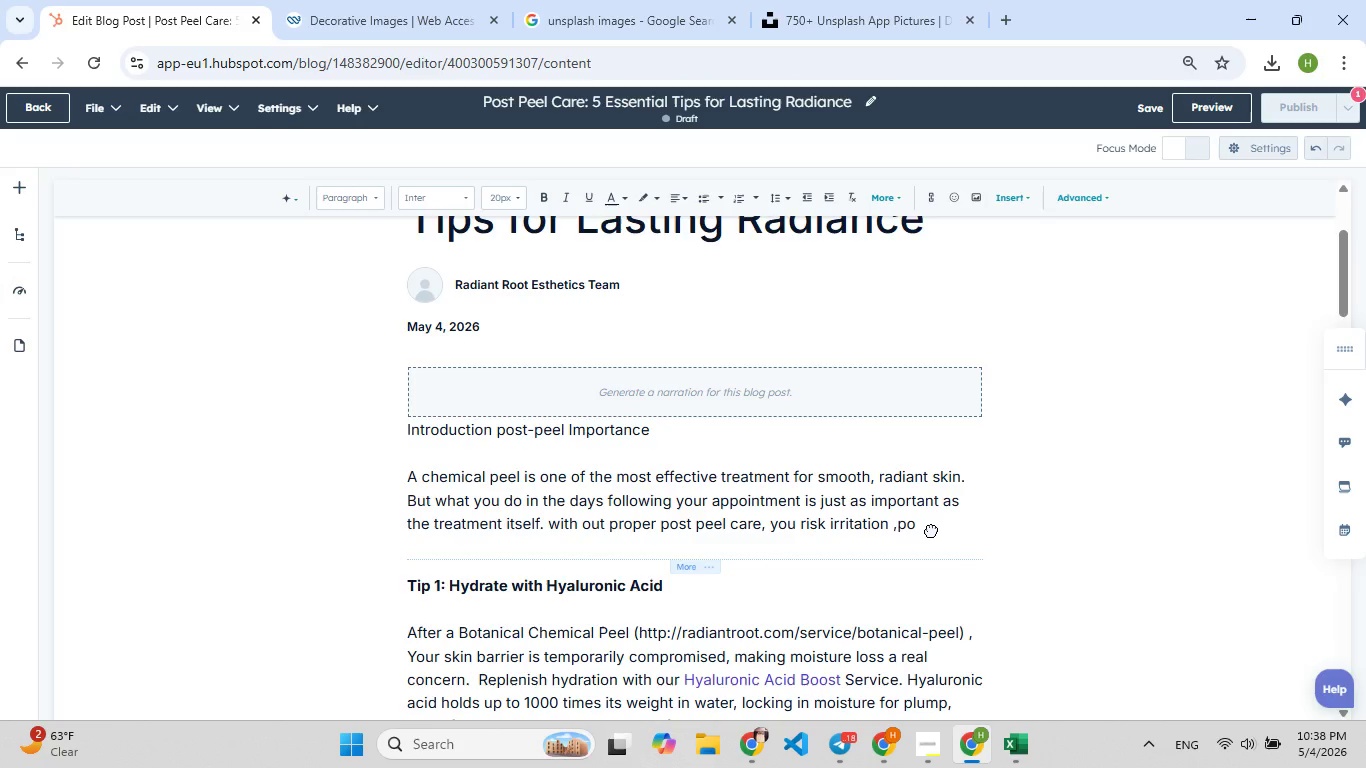 
wait(5.09)
 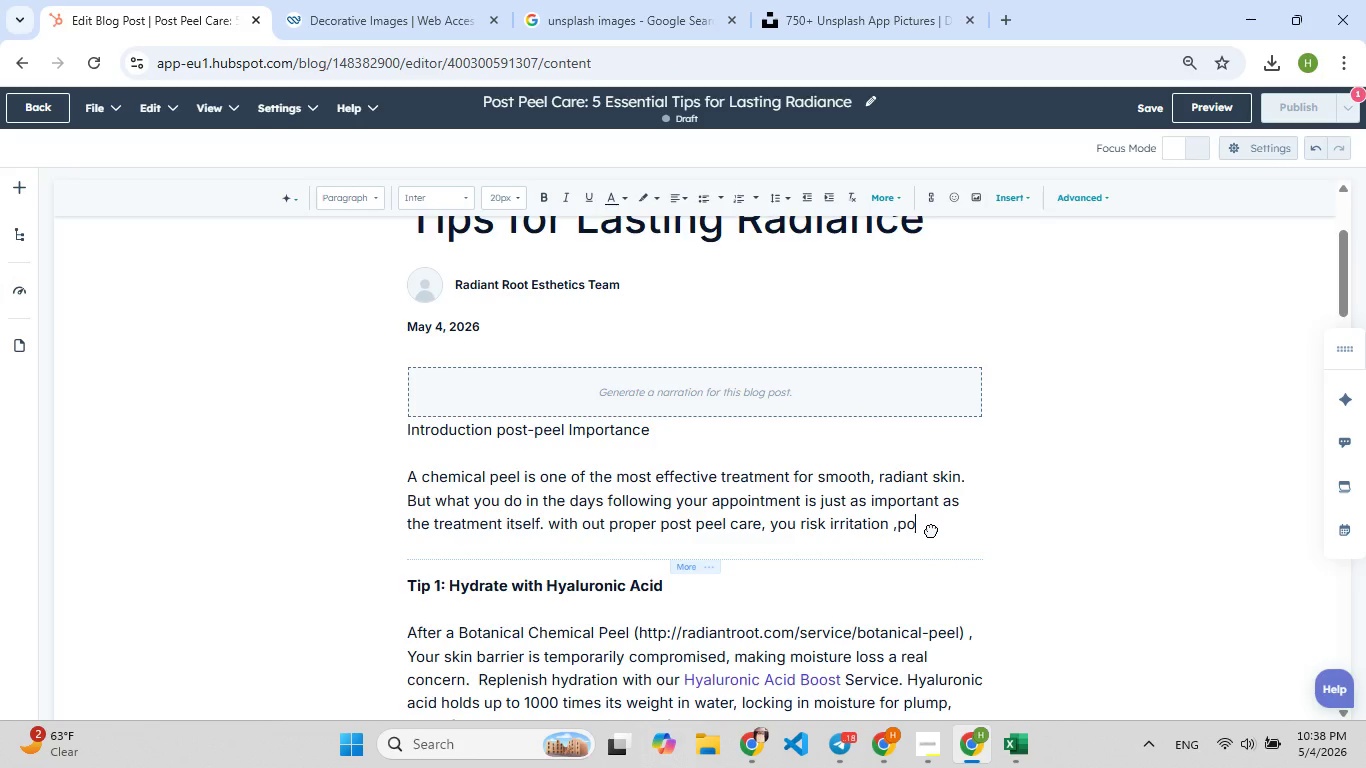 
type([F9])
key(Backspace)
type(roper )
 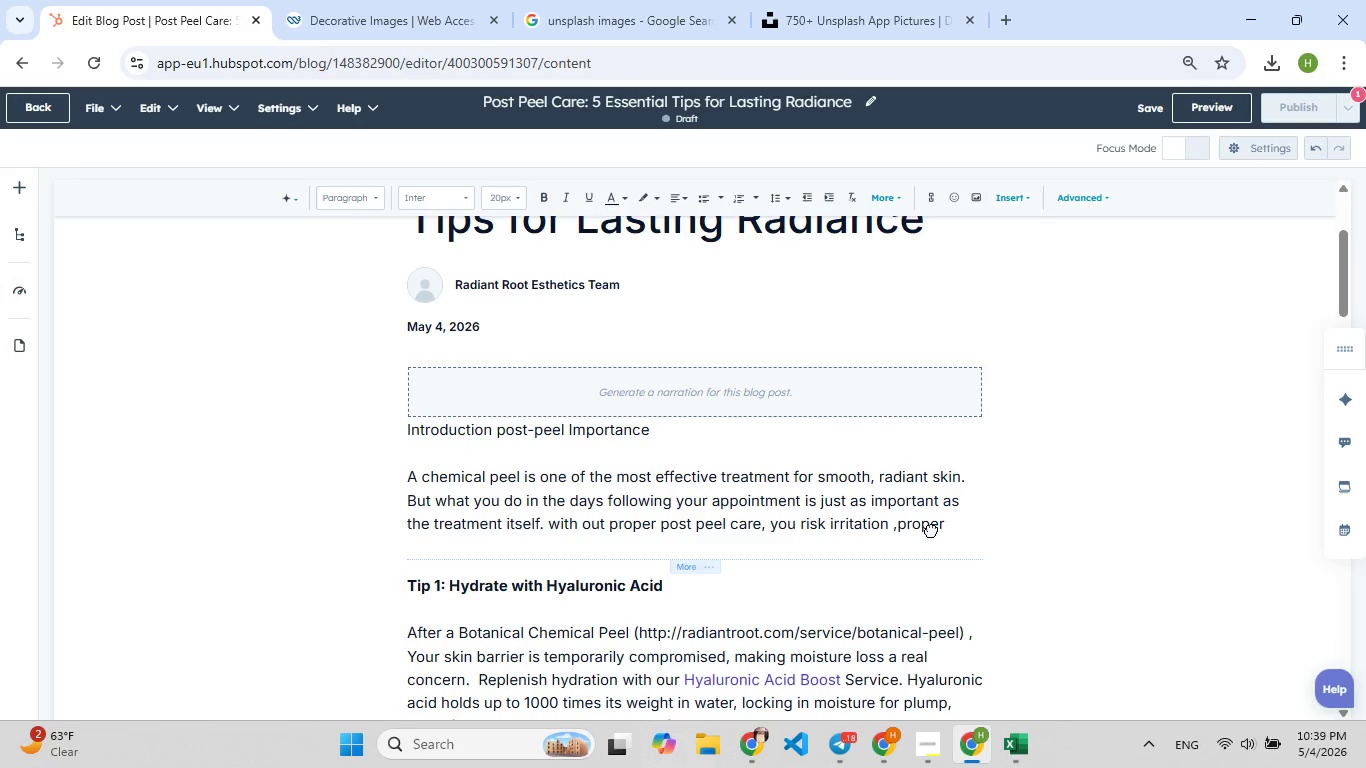 
wait(9.94)
 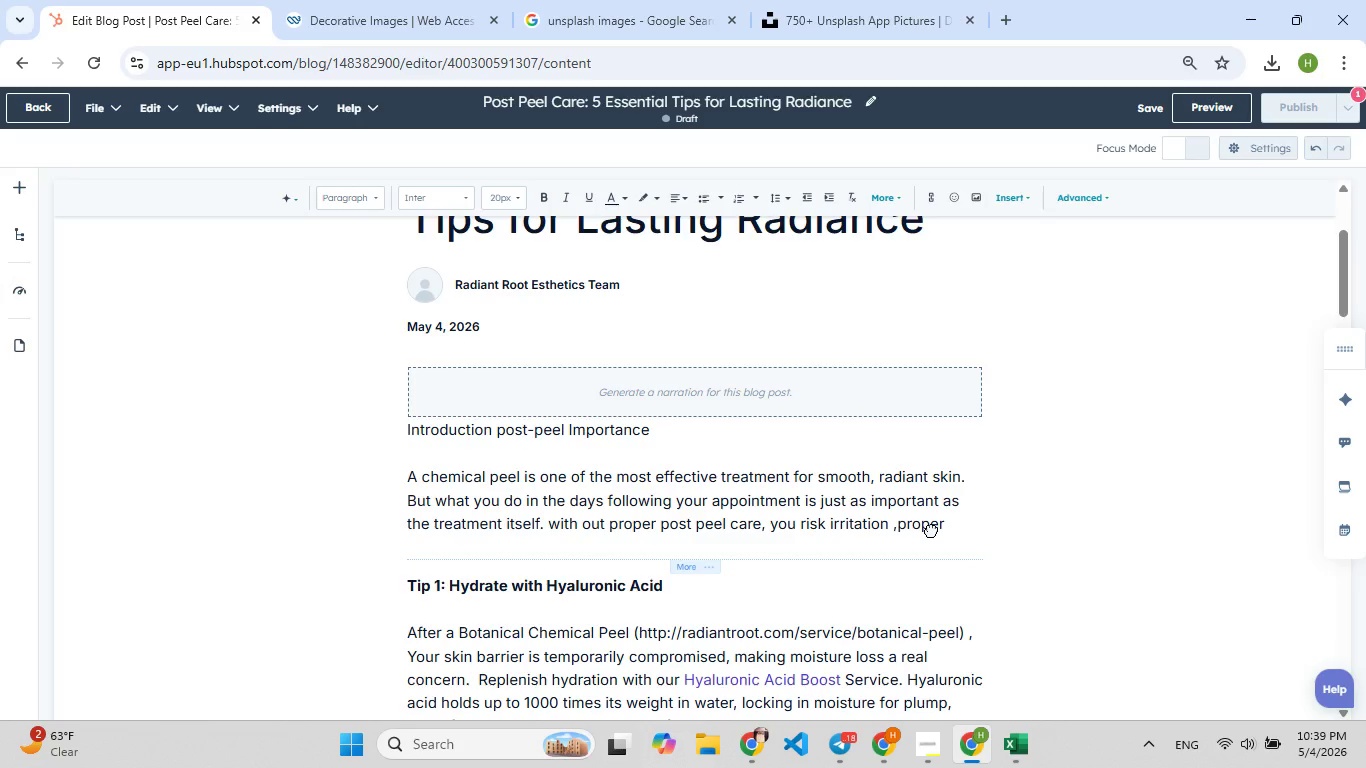 
type([F9])
key(Backspace)
key(Backspace)
type([F9][F9])
key(Backspace)
key(Backspace)
type([F9]long[F8]ed redness, or i)
key(Backspace)
type([F9]uneven results.Follow th[F7]ese five essentialtips to protect)
 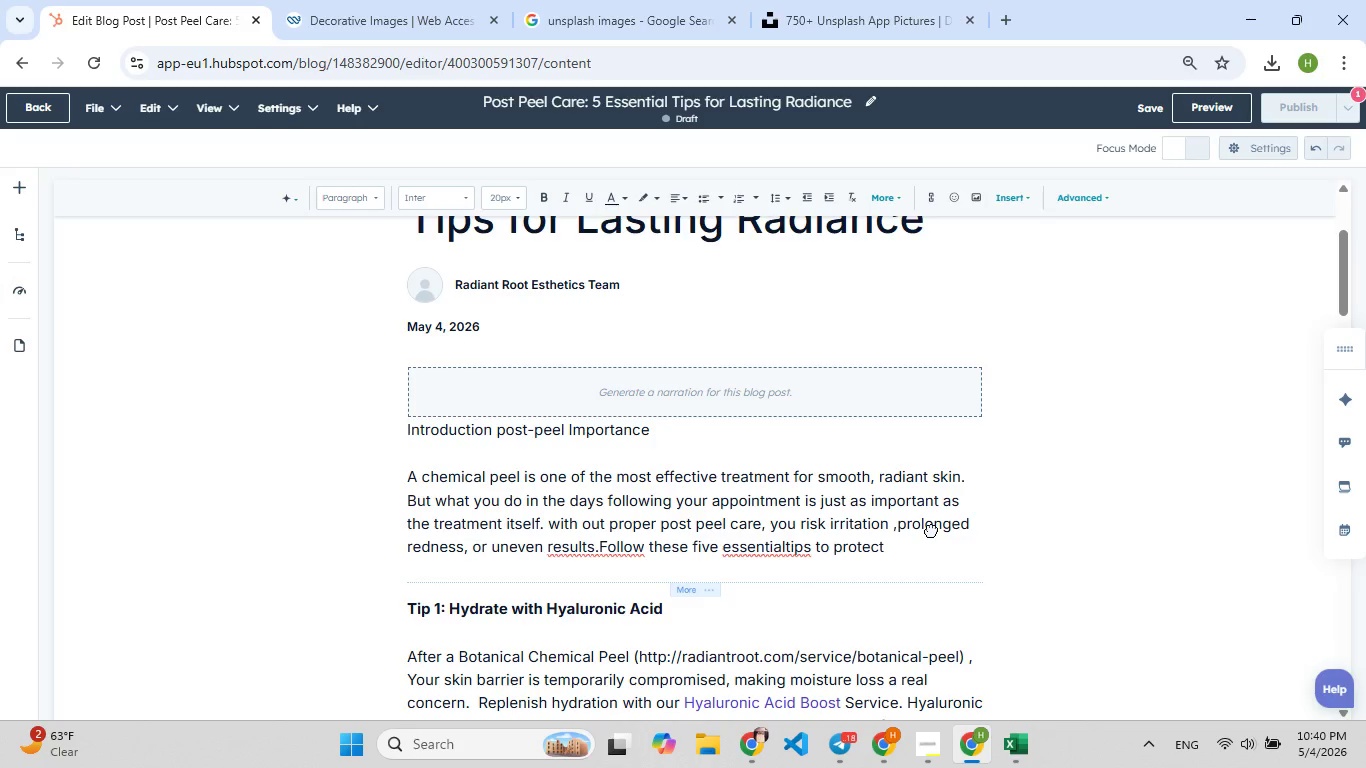 
type( your five)
 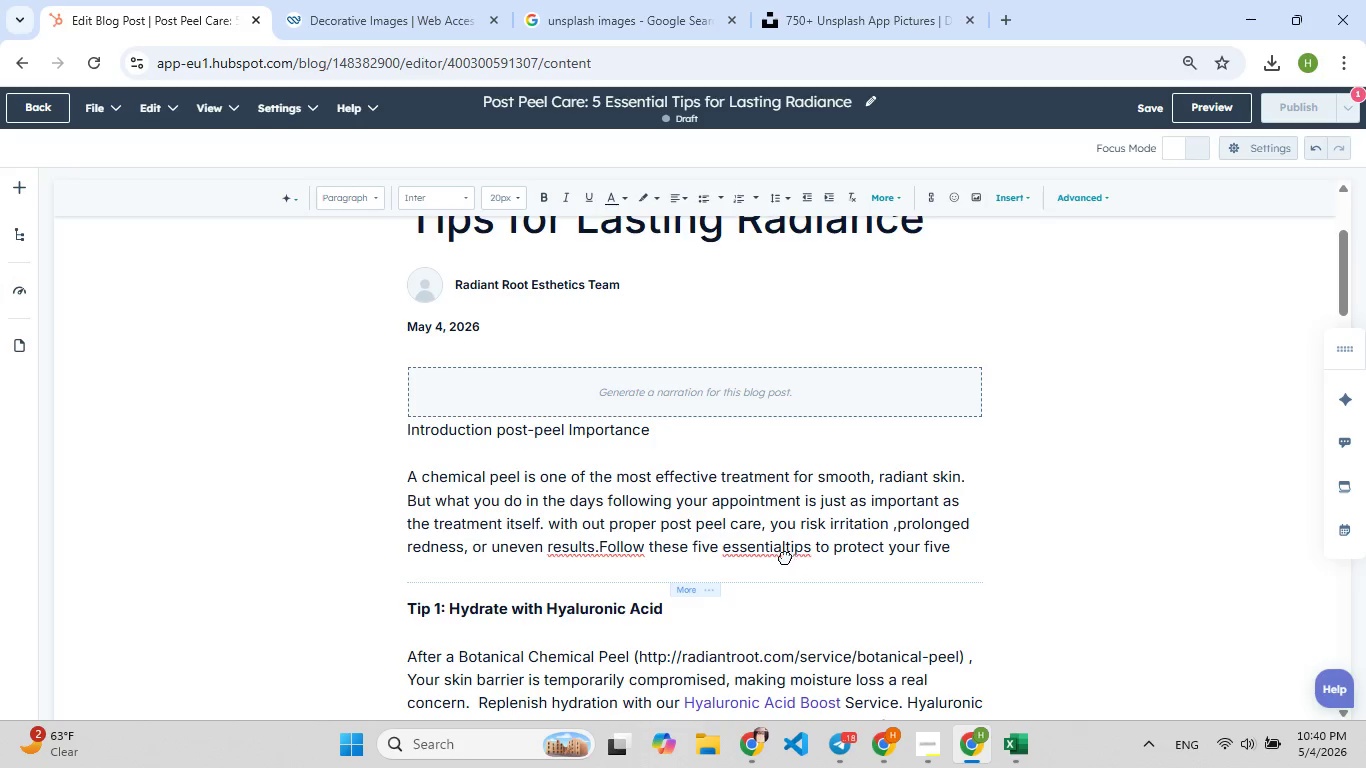 
wait(6.42)
 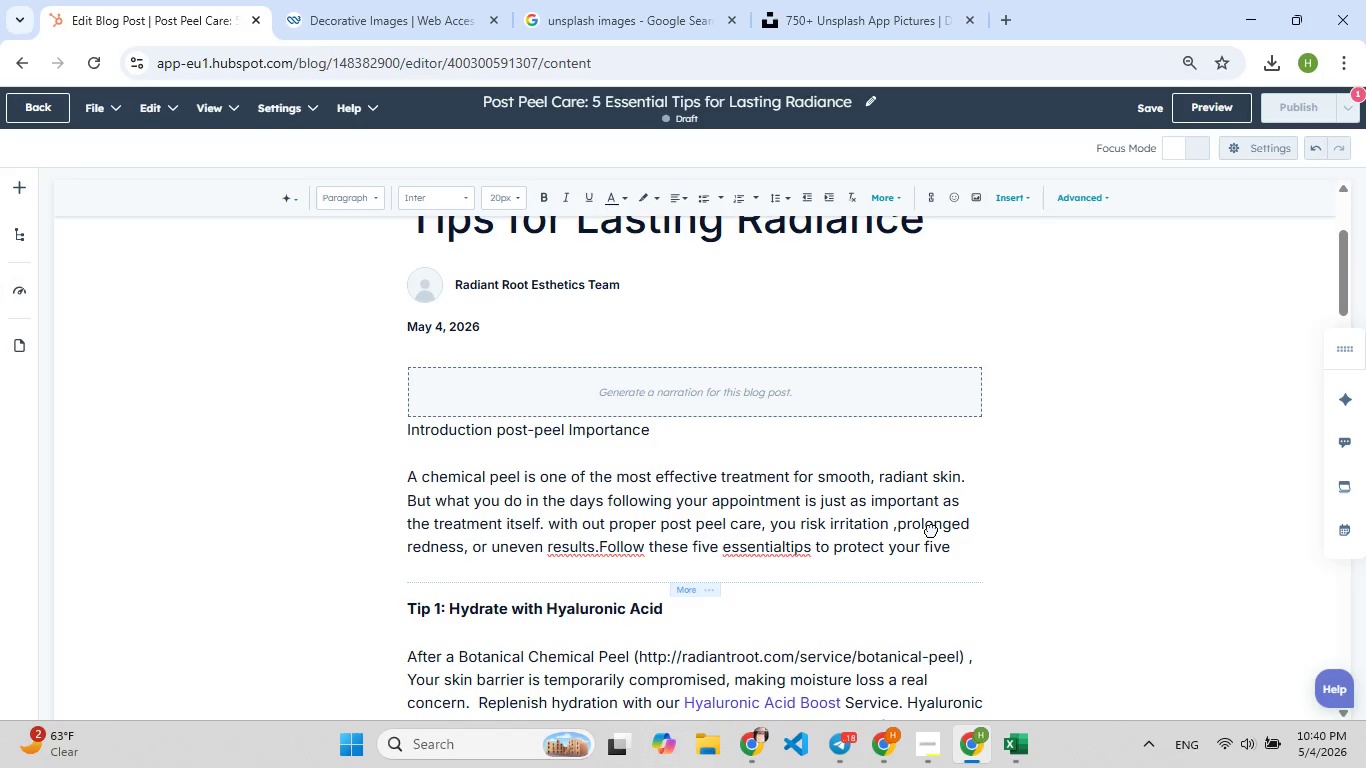 
left_click([787, 547])
 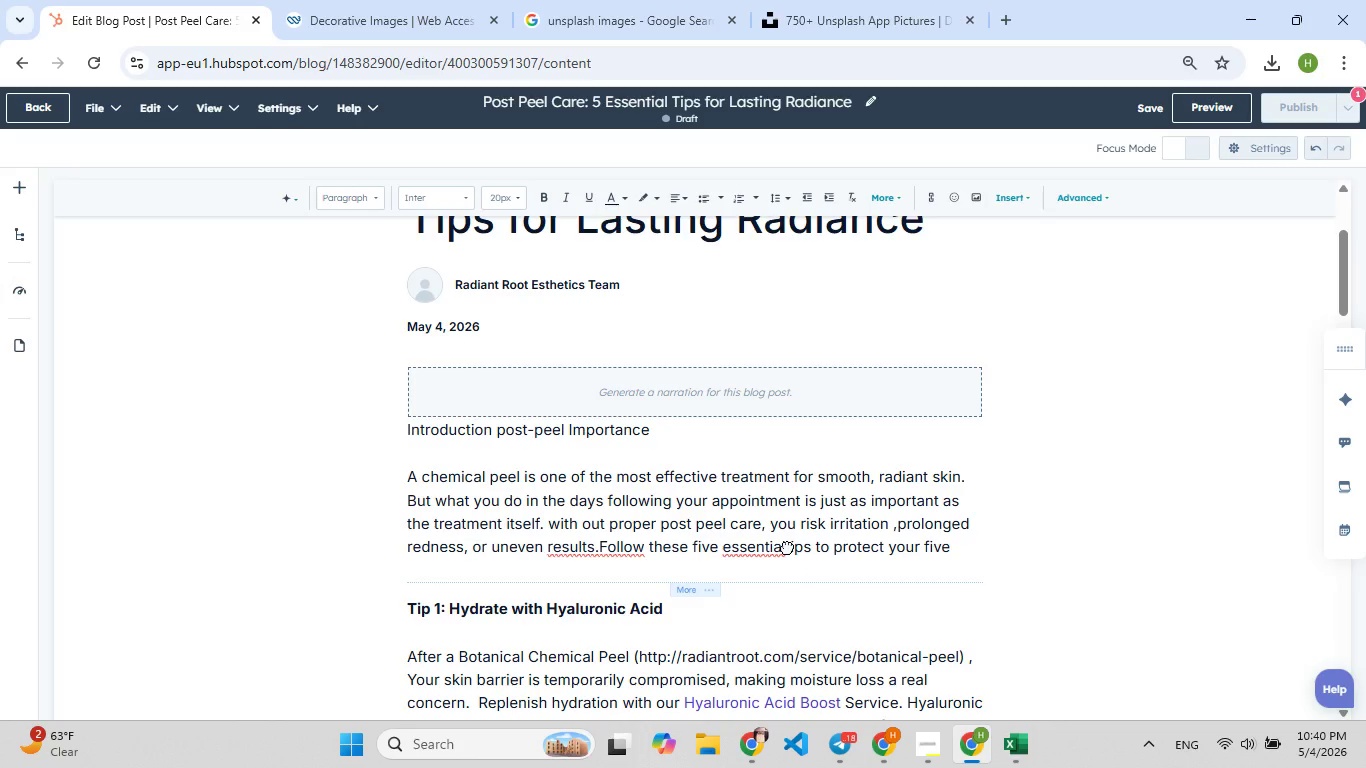 
key(Space)
 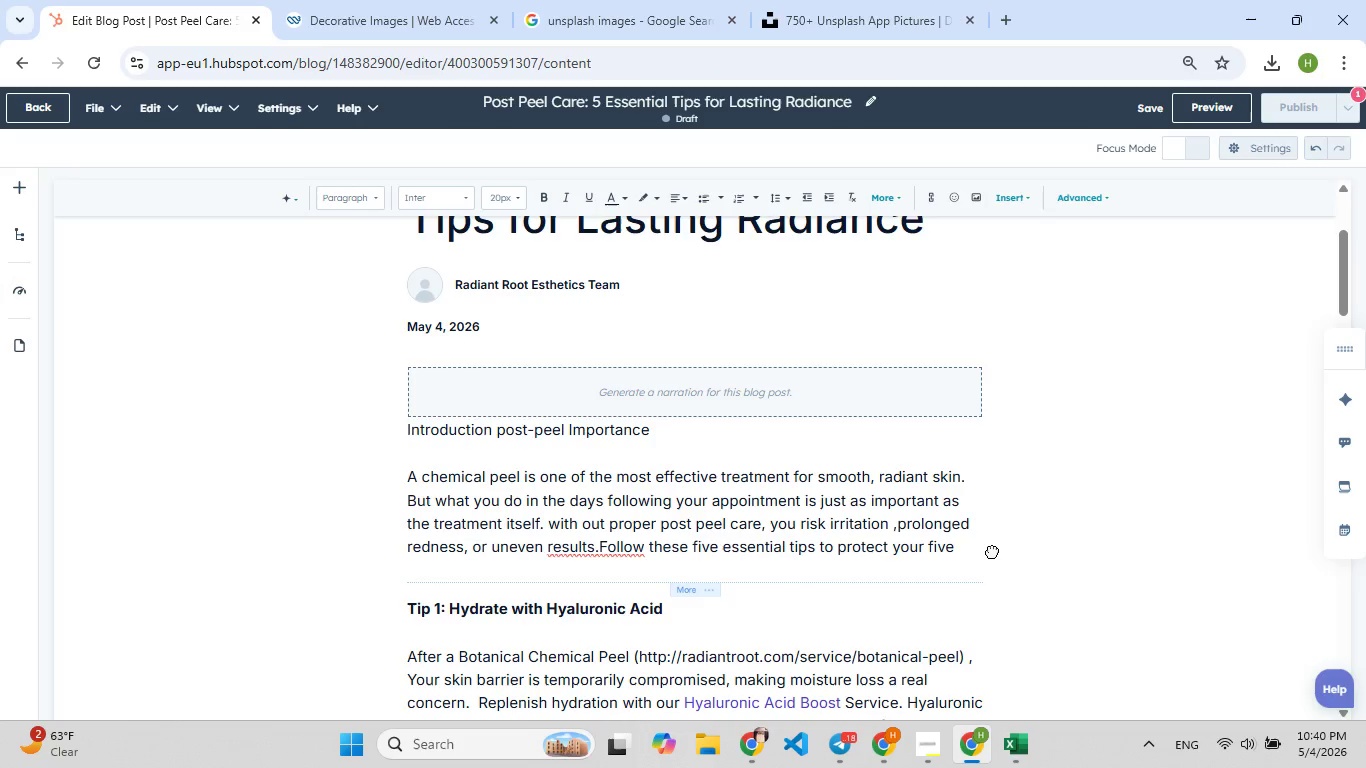 
wait(6.23)
 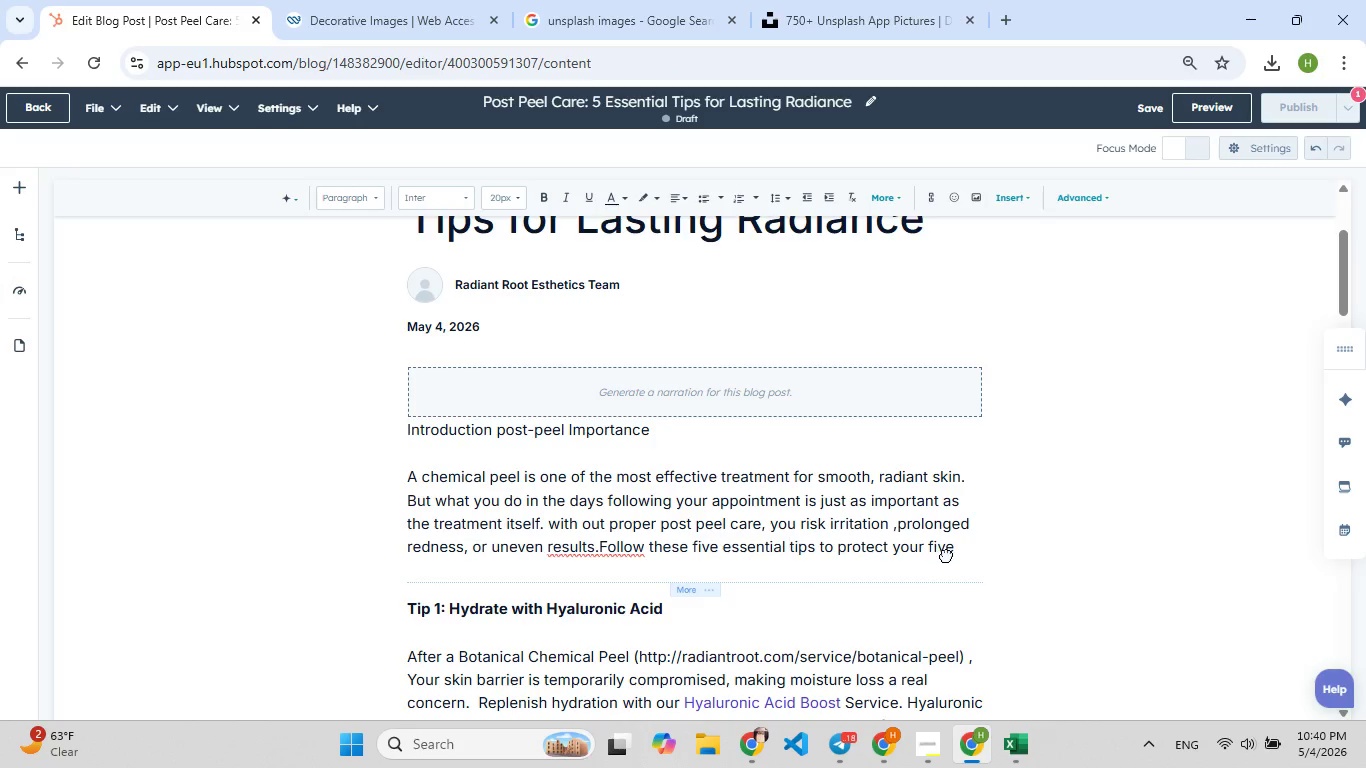 
left_click([963, 548])
 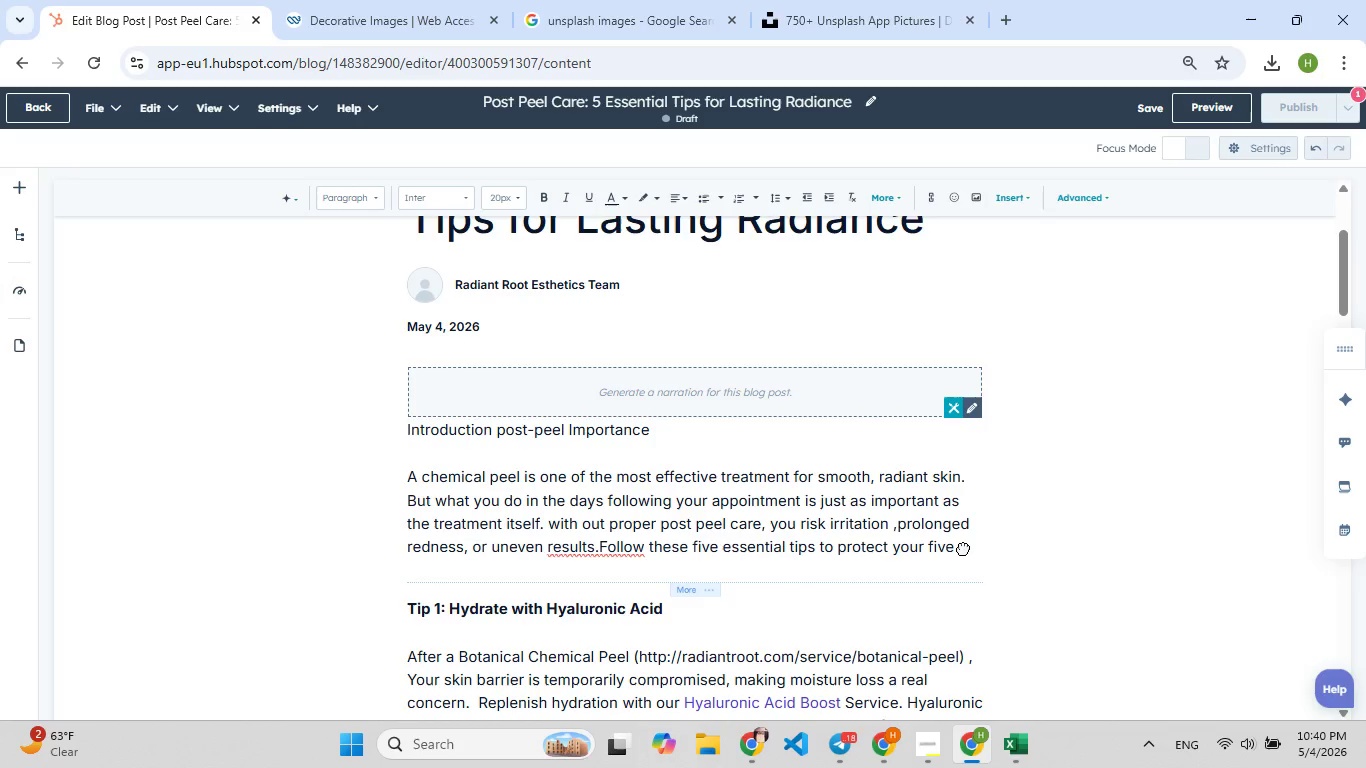 
type([F9])
key(Backspace)
key(Backspace)
type([F9][F9])
key(Backspace)
type([F9])
key(Backspace)
type(investmnet )
 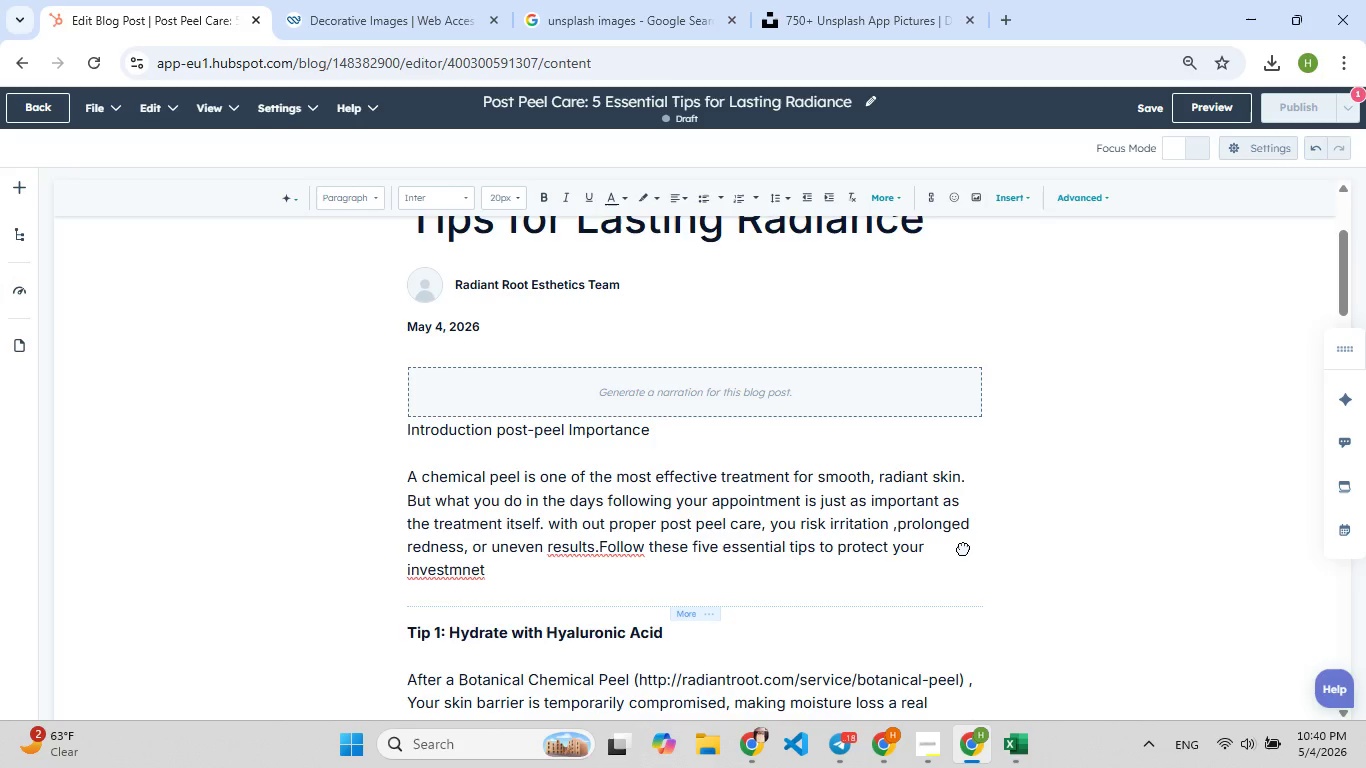 
type(and extend you g[F8]ll)
key(Backspace)
type([F9]ow)
 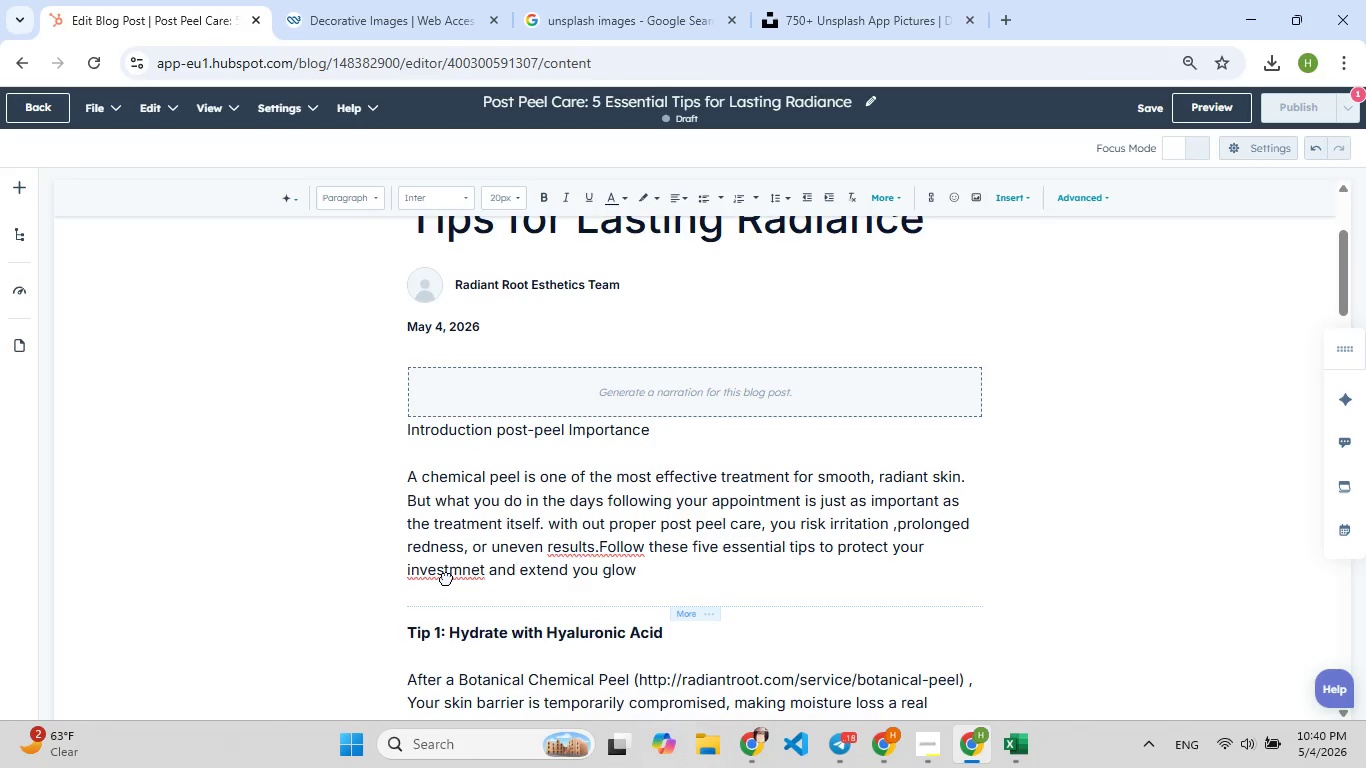 
wait(7.69)
 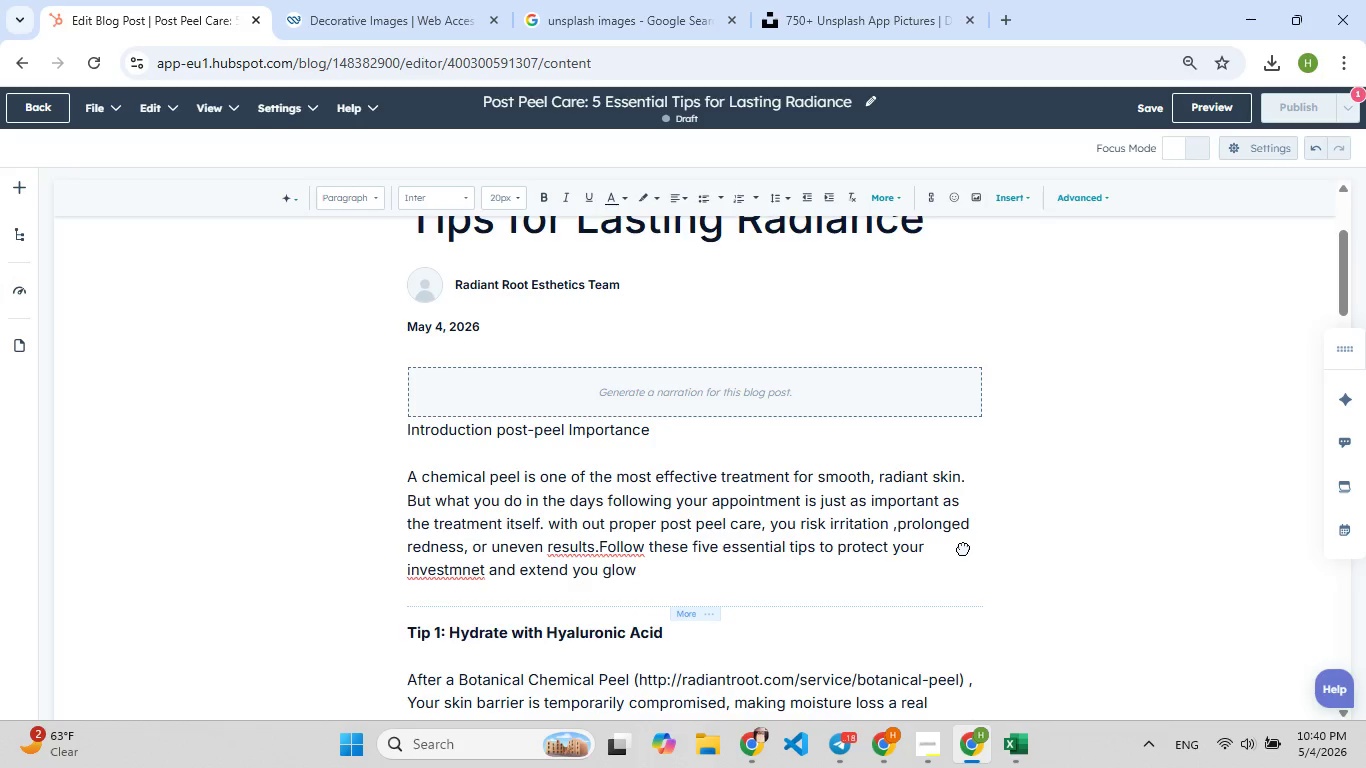 
left_click([470, 571])
 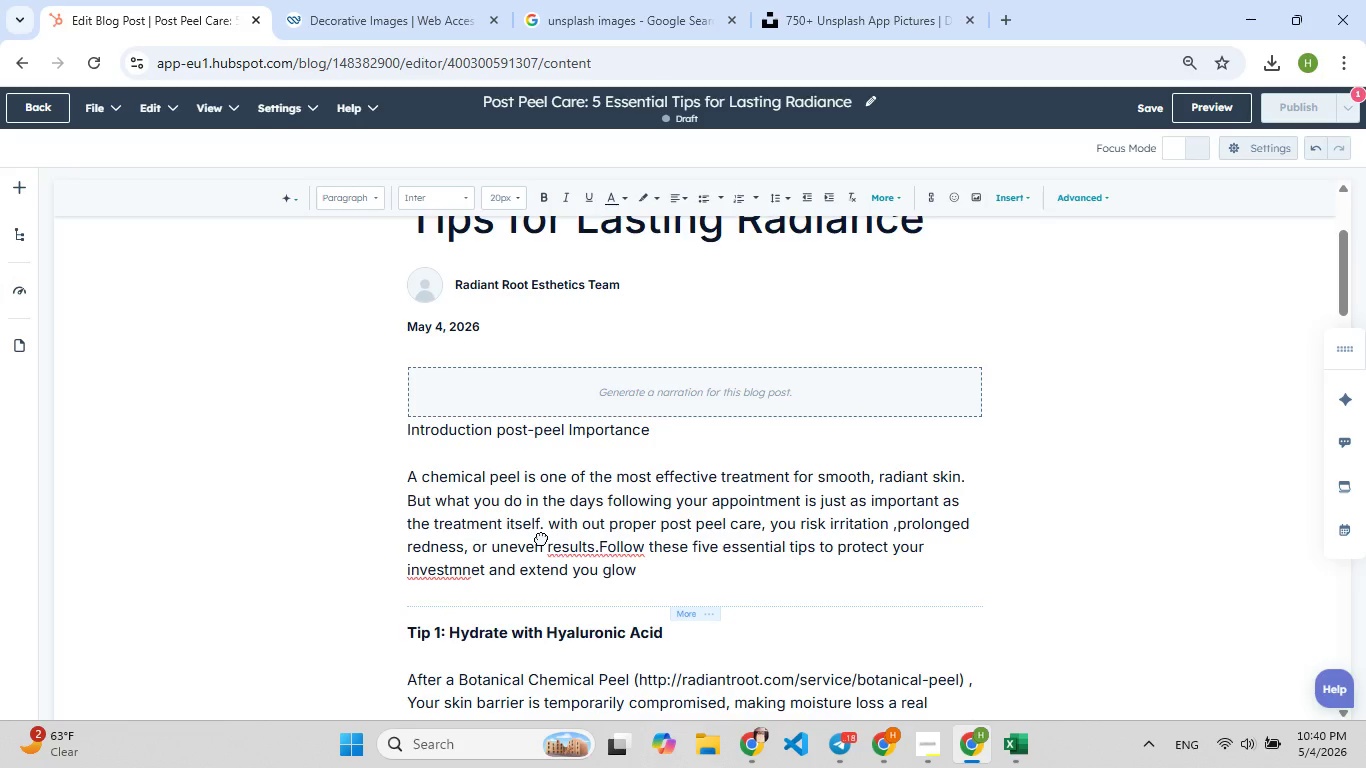 
key(Backspace)
 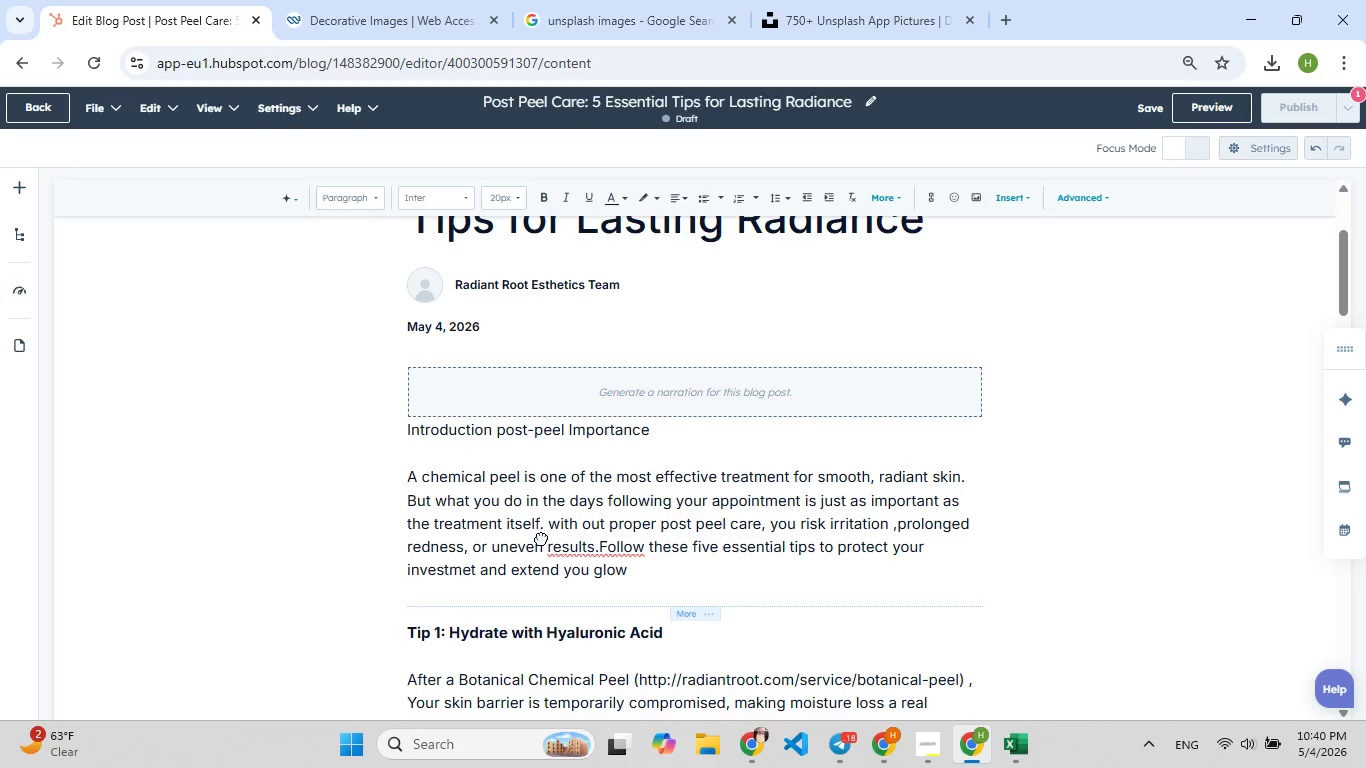 
key(F9)
 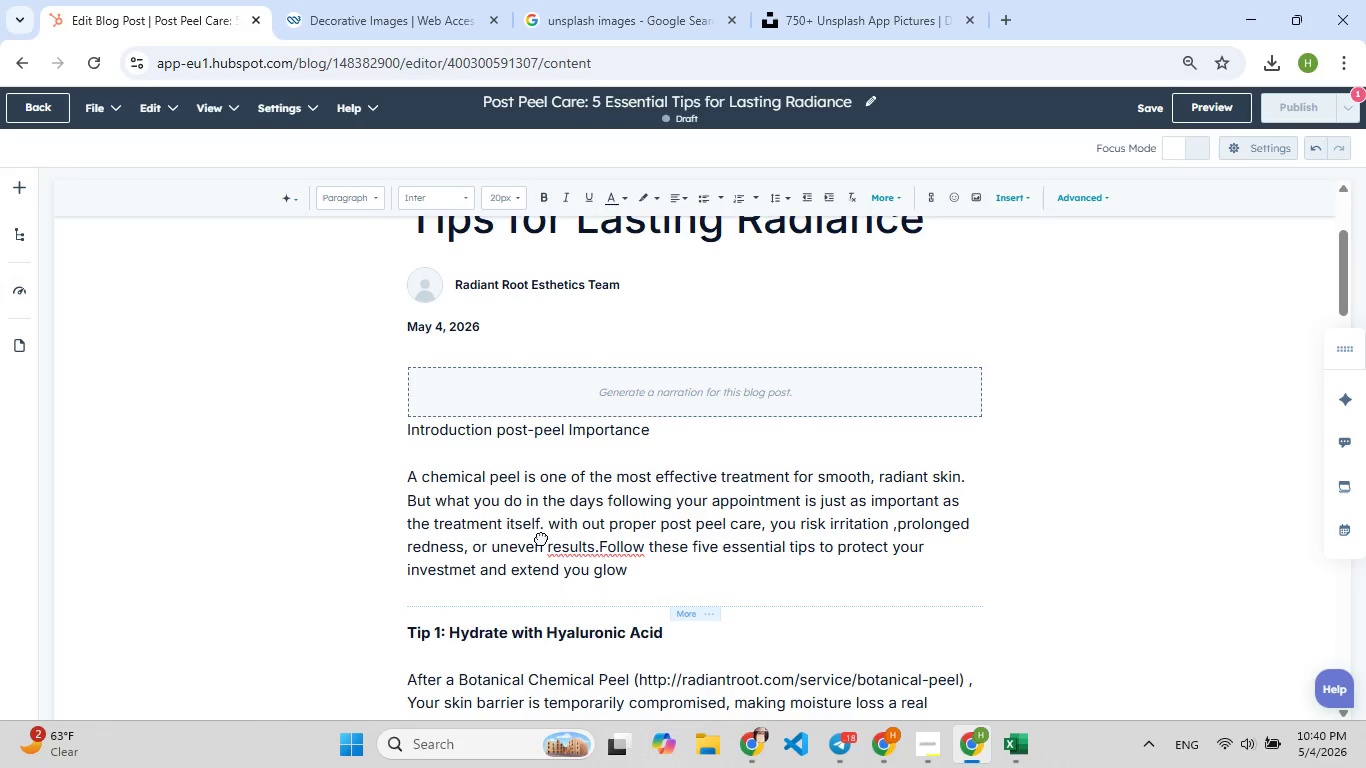 
key(ArrowRight)
 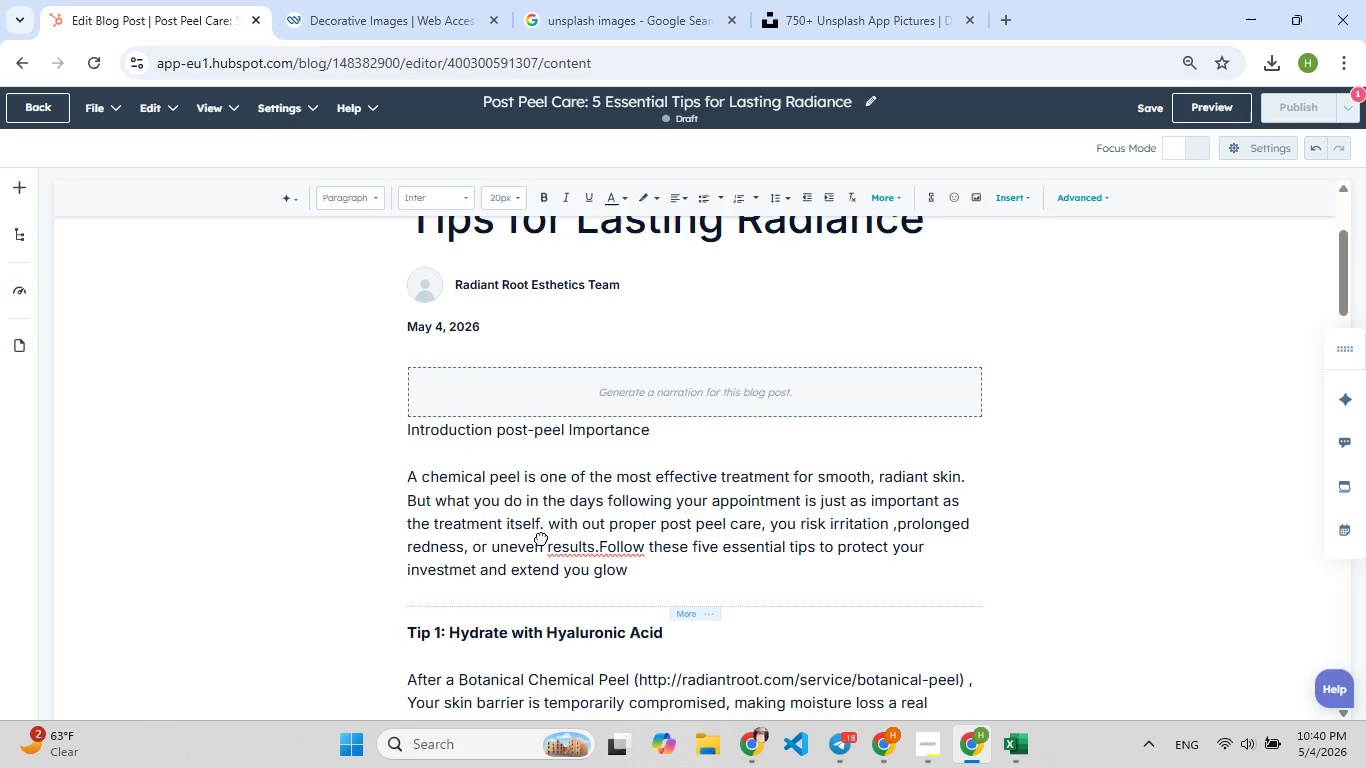 
key(N)
 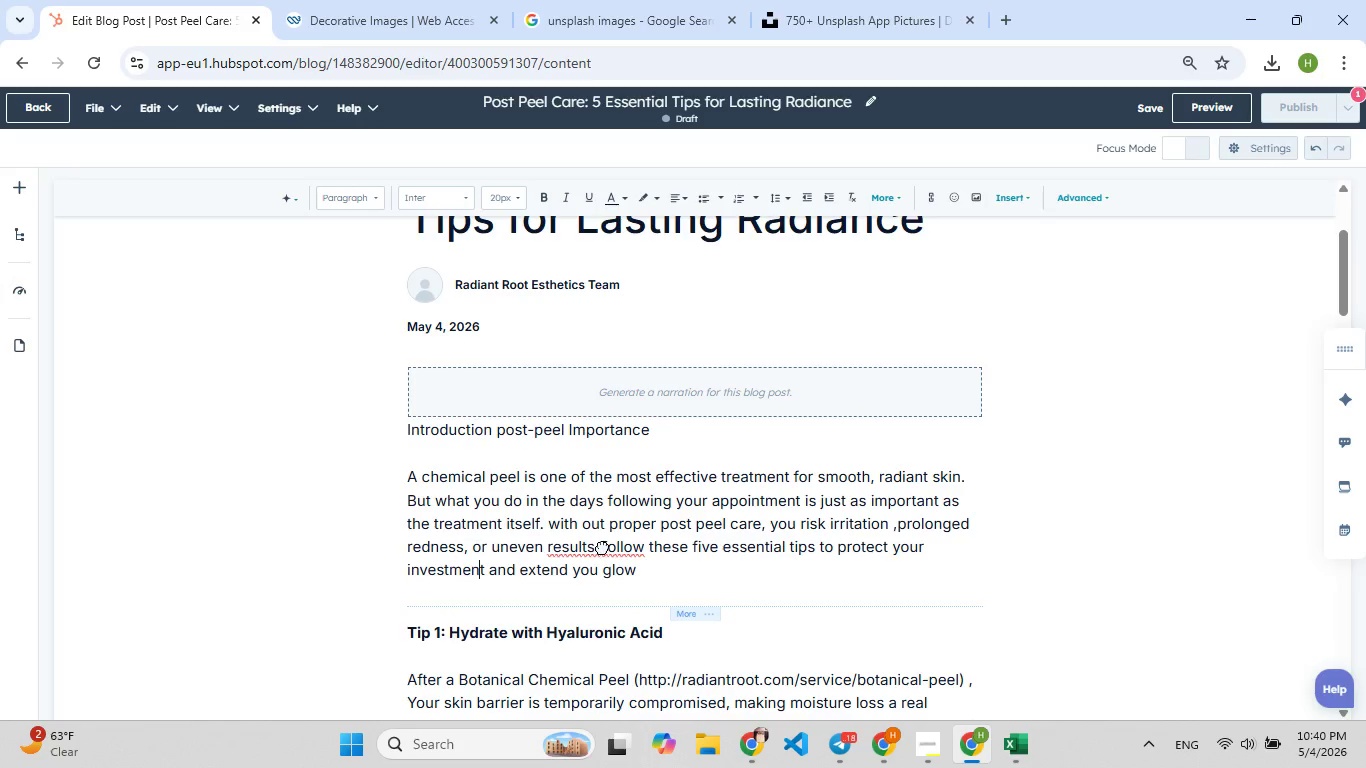 
left_click([602, 547])
 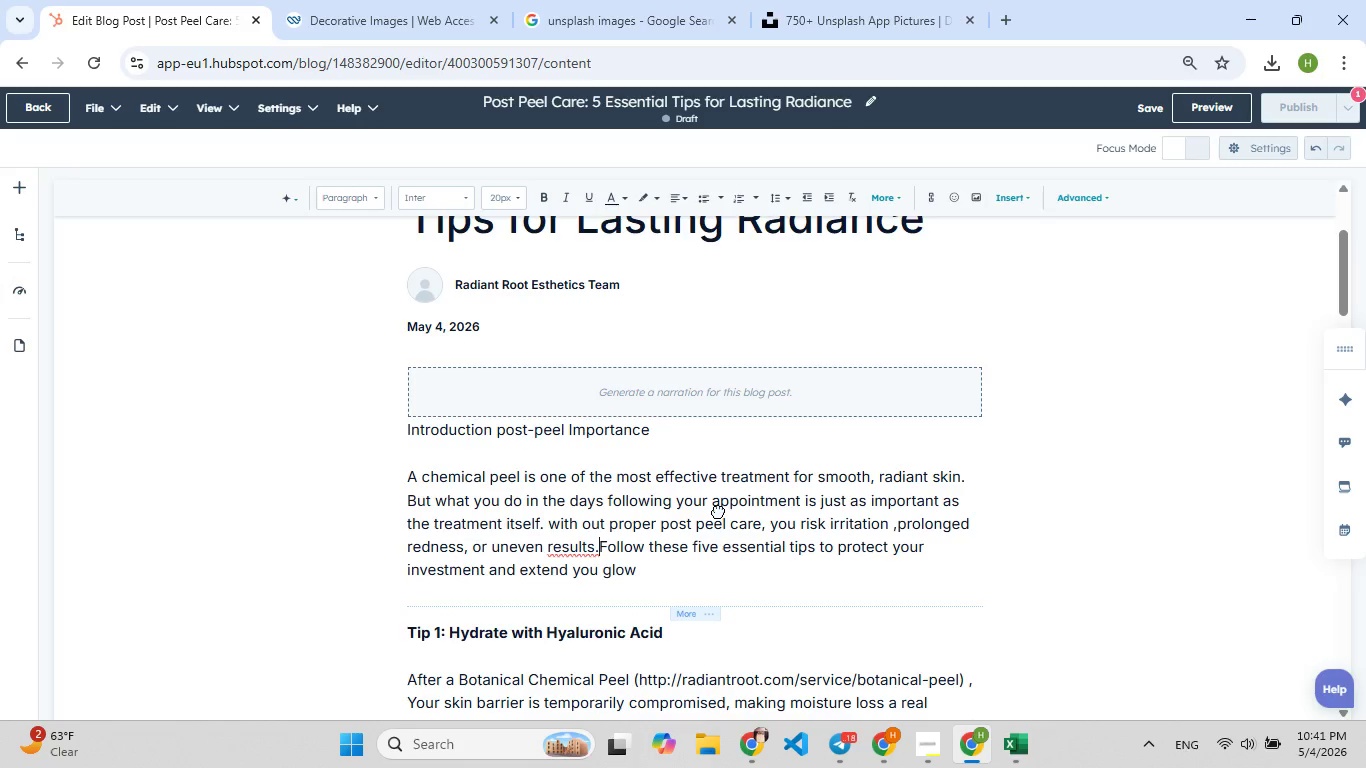 
key(Space)
 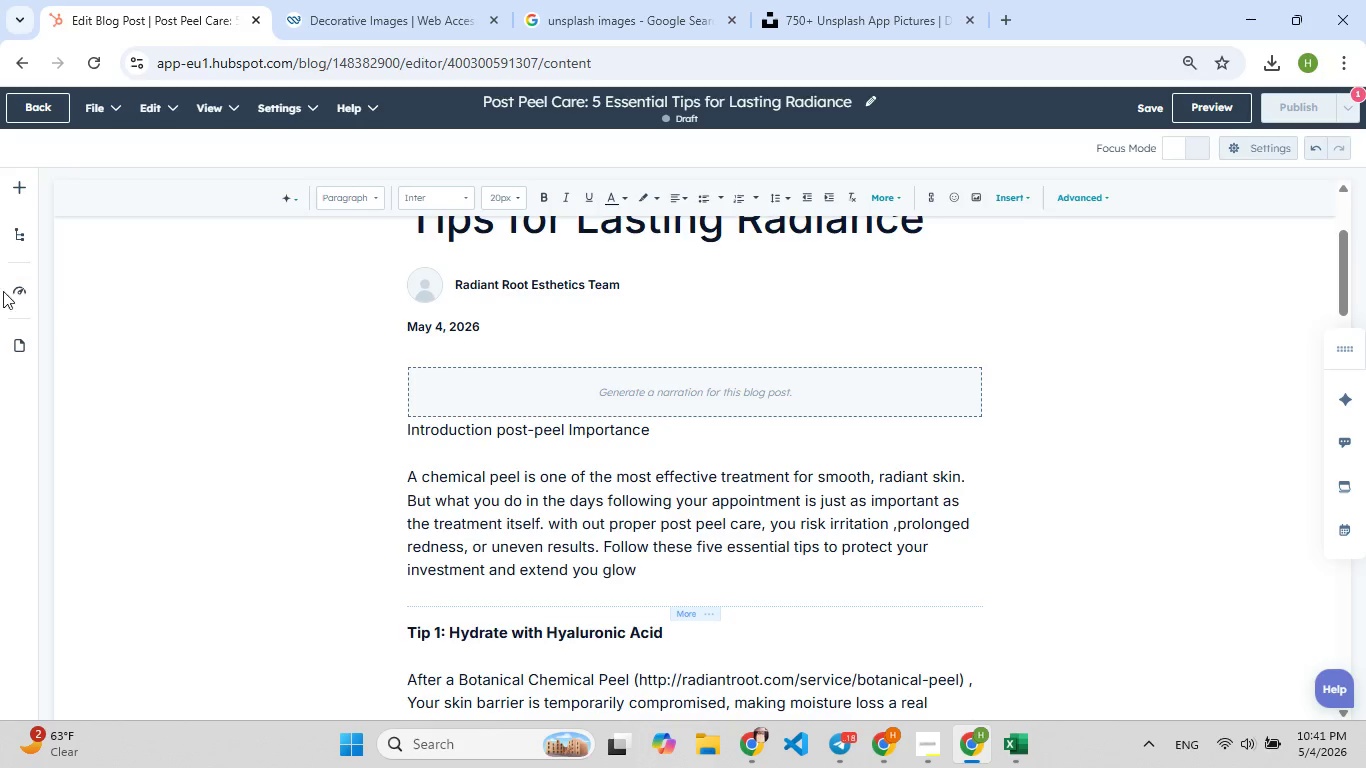 
left_click([18, 291])
 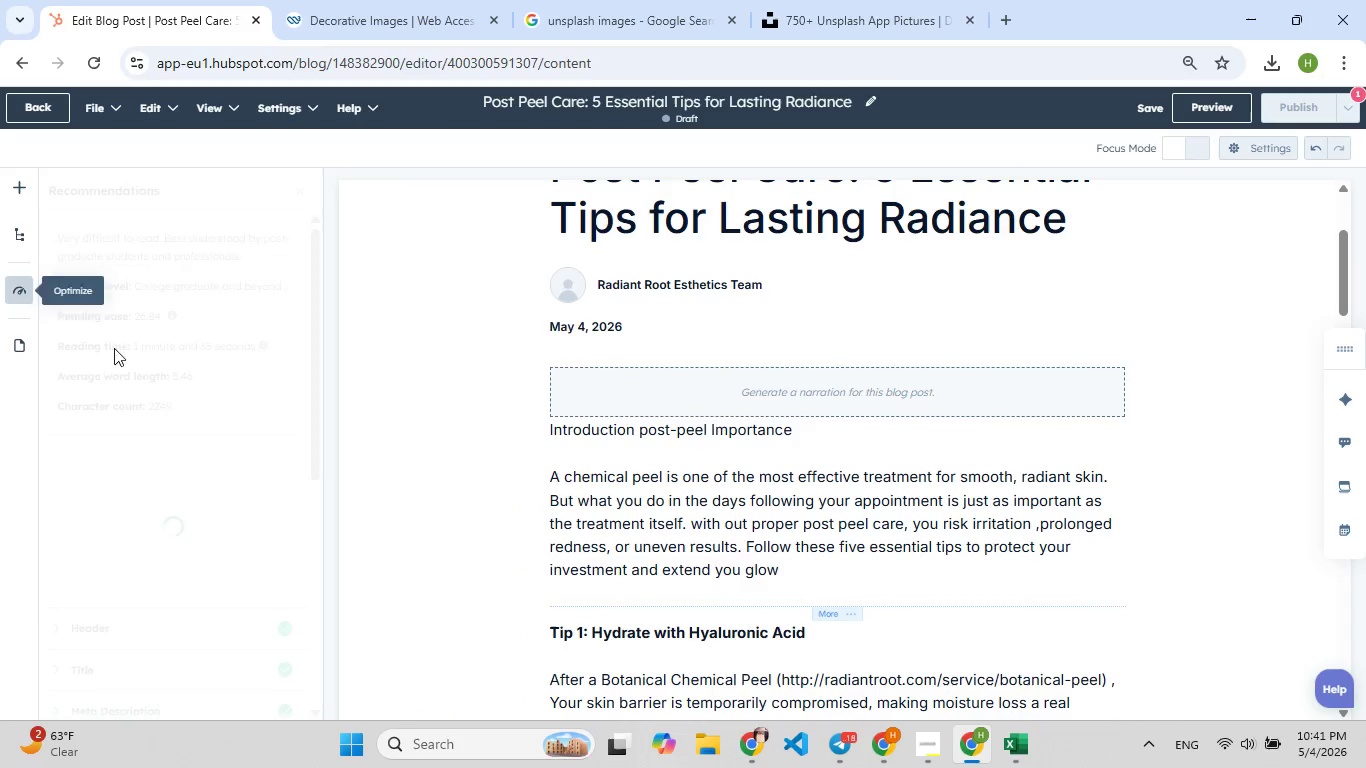 
mouse_move([224, 458])
 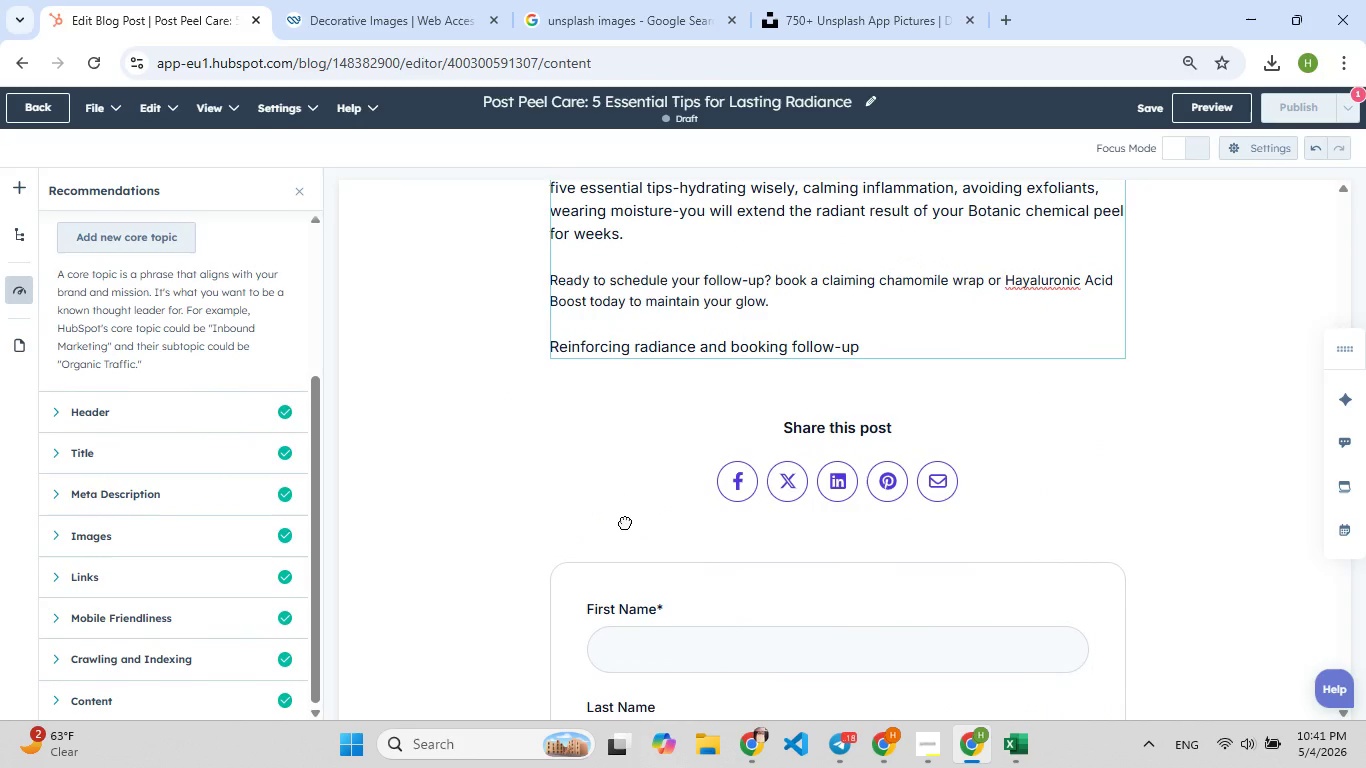 
wait(12.68)
 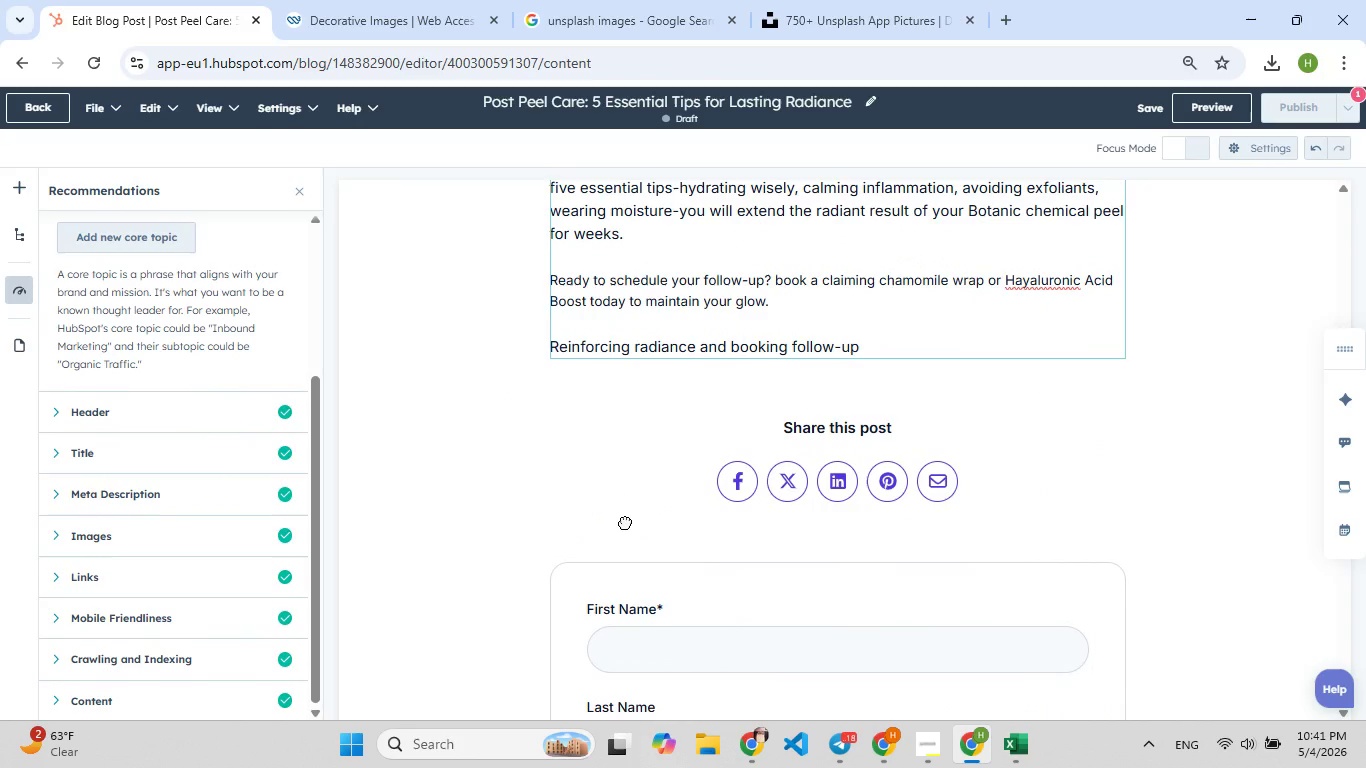 
left_click([84, 686])
 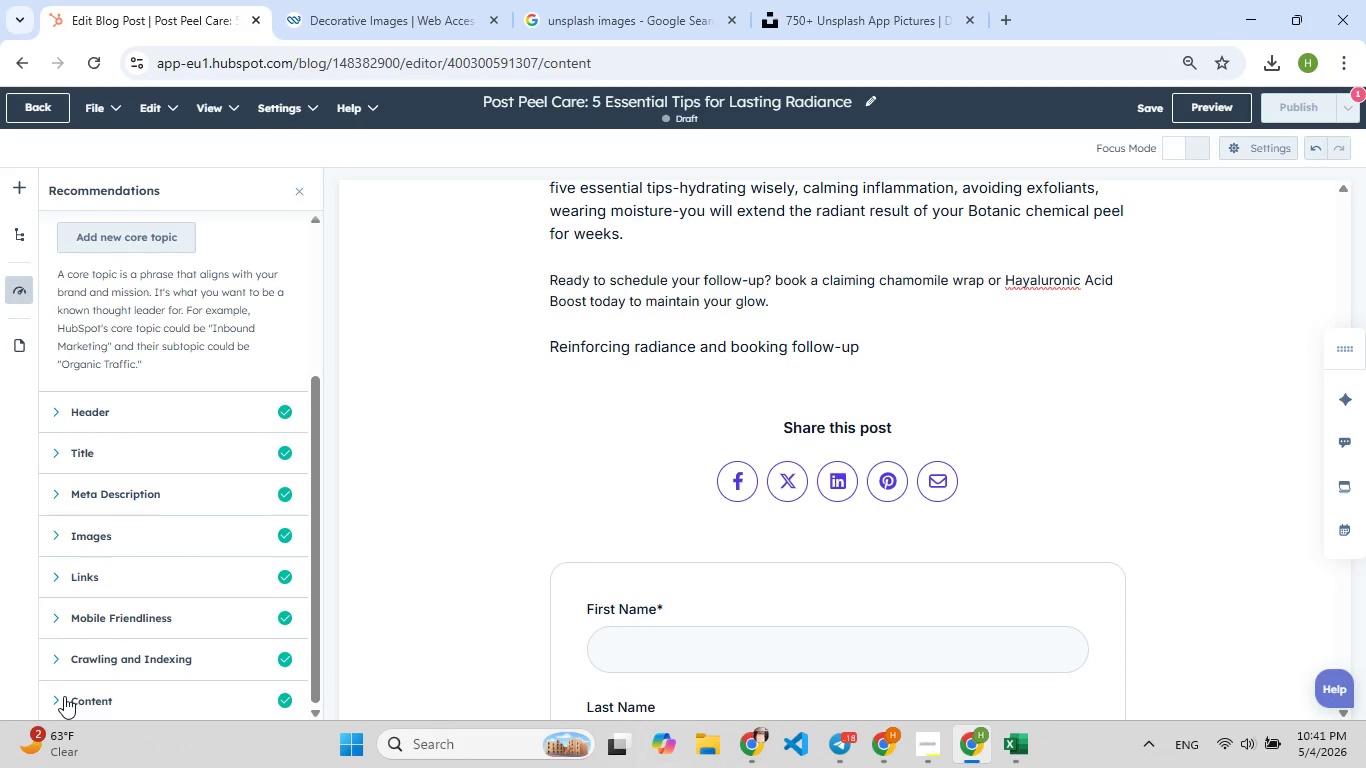 
left_click([64, 696])
 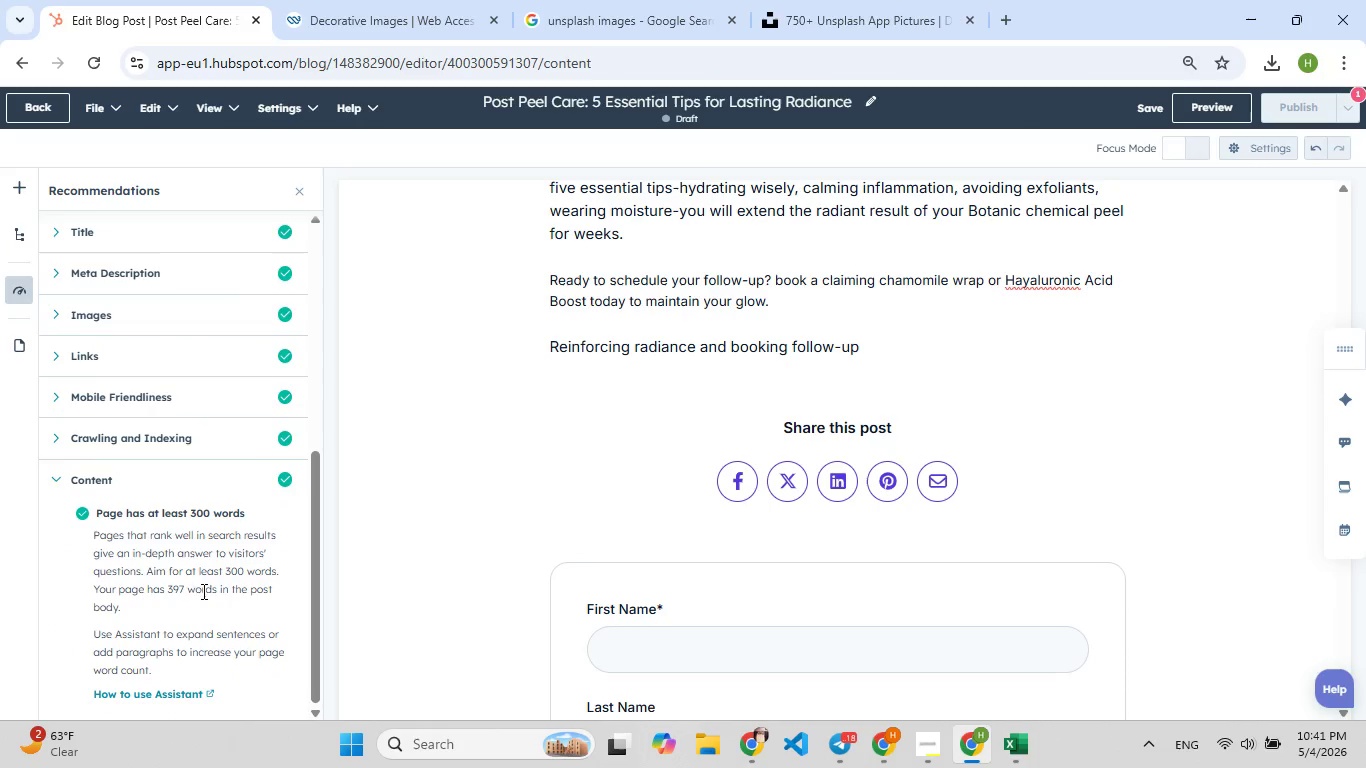 
wait(7.88)
 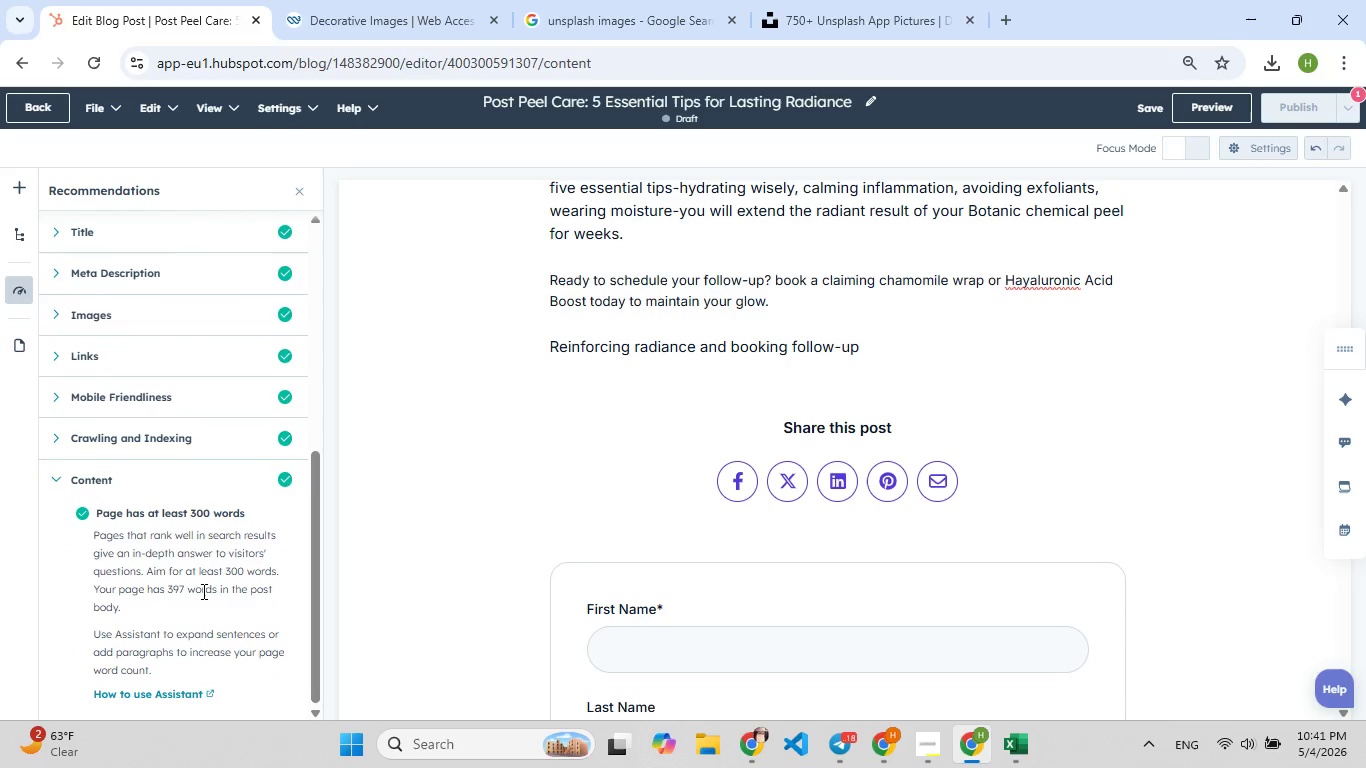 
left_click([56, 474])
 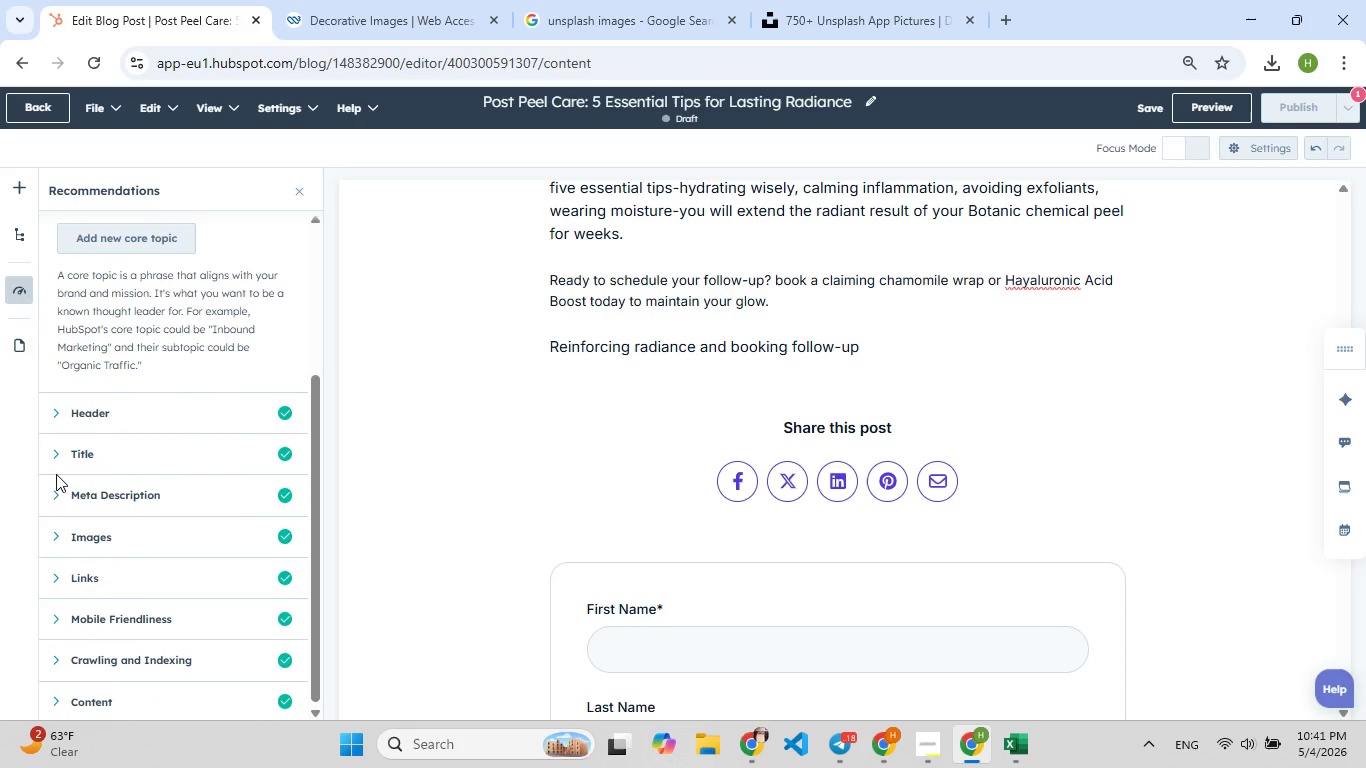 
wait(12.41)
 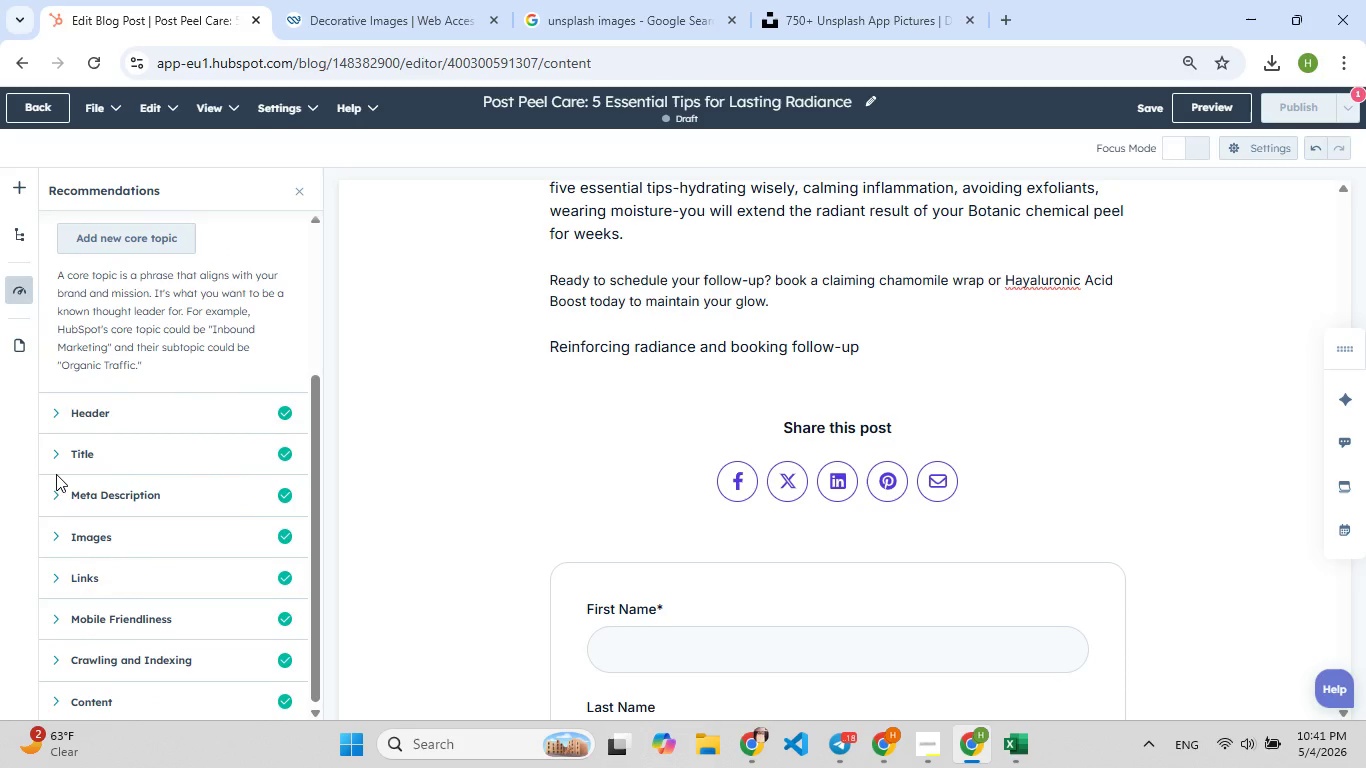 
hold_key(key=F5, duration=0.52)
 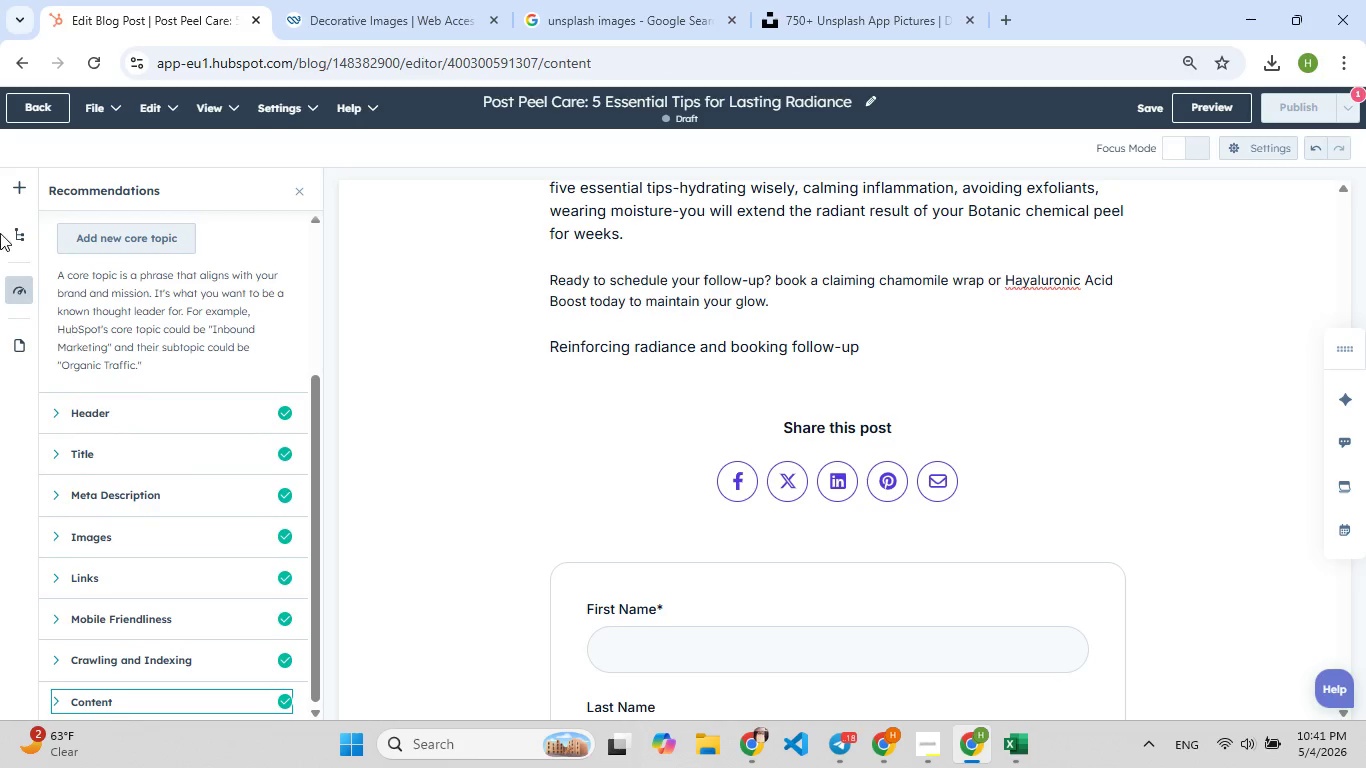 
key(Meta+Shift+S)
 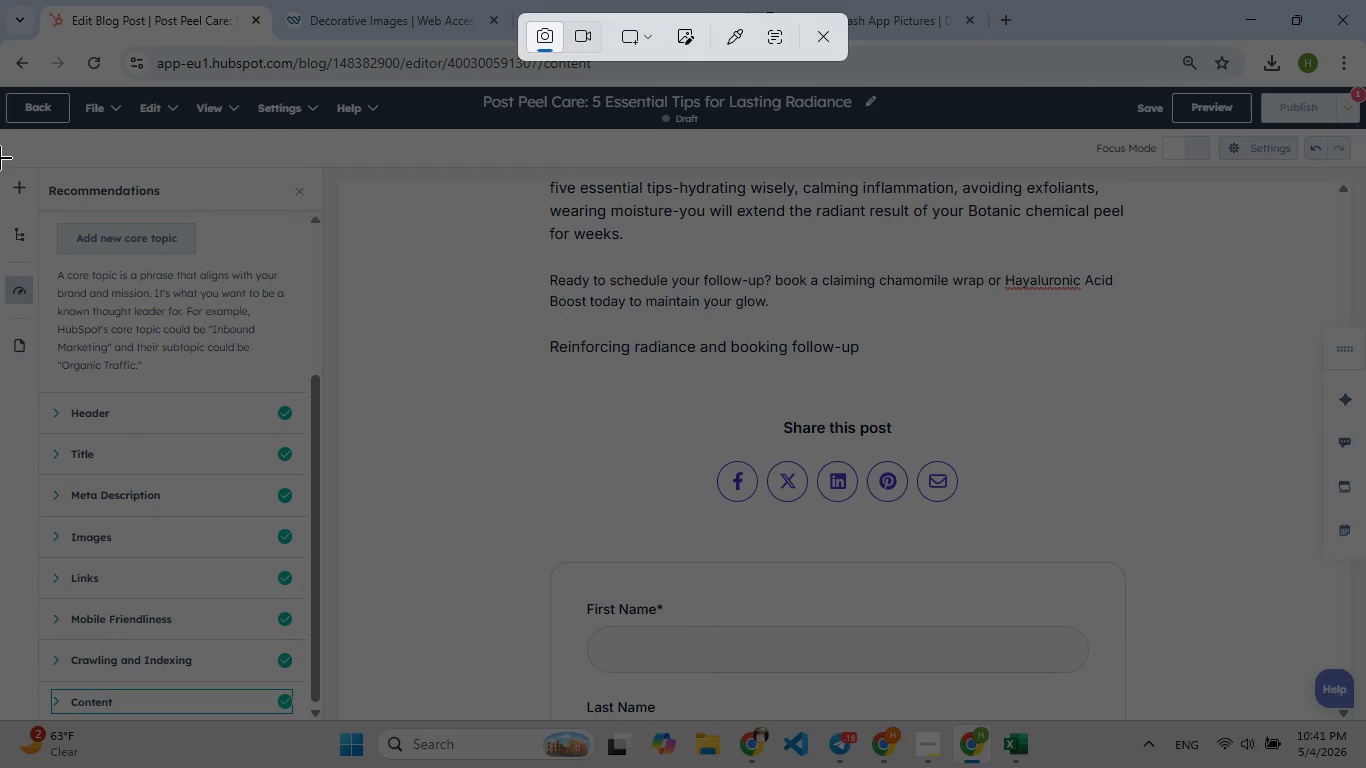 
left_click_drag(start_coordinate=[0, 148], to_coordinate=[377, 722])
 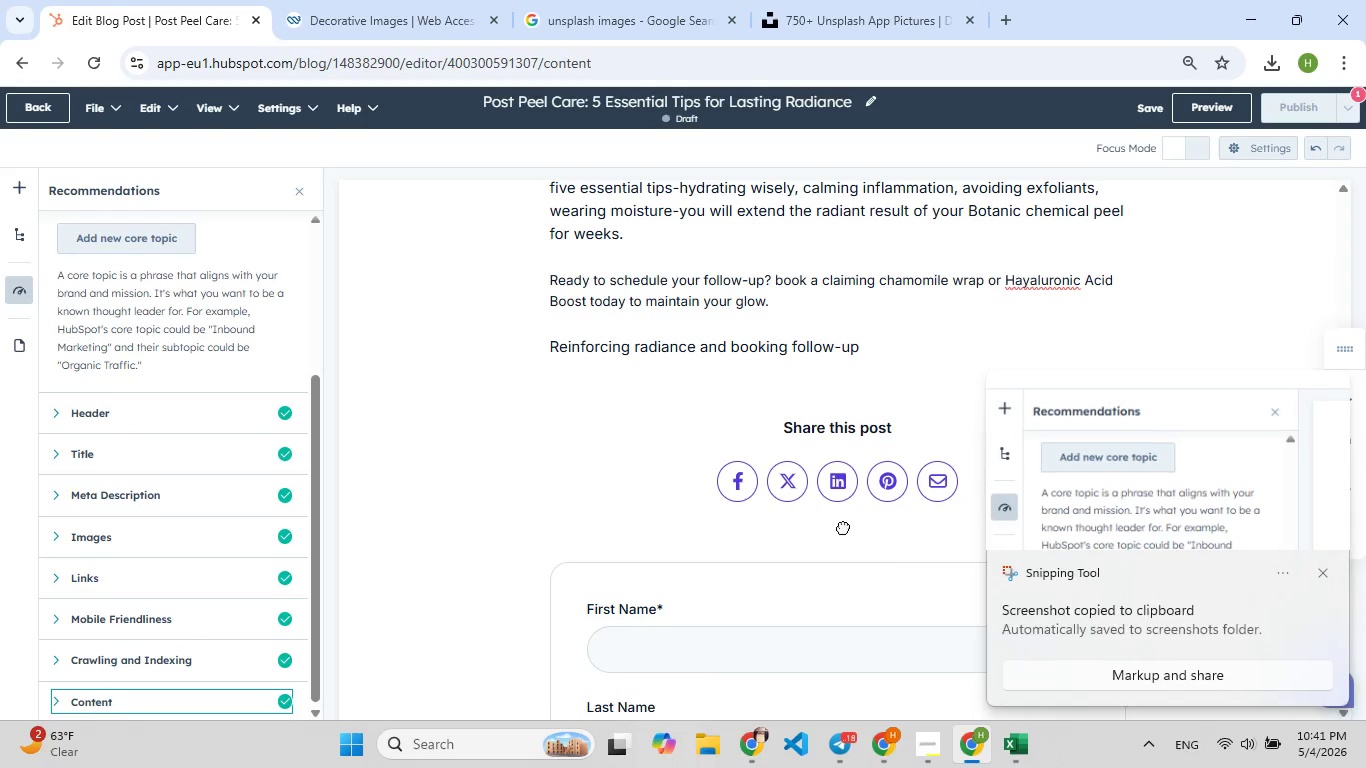 
left_click([1028, 502])
 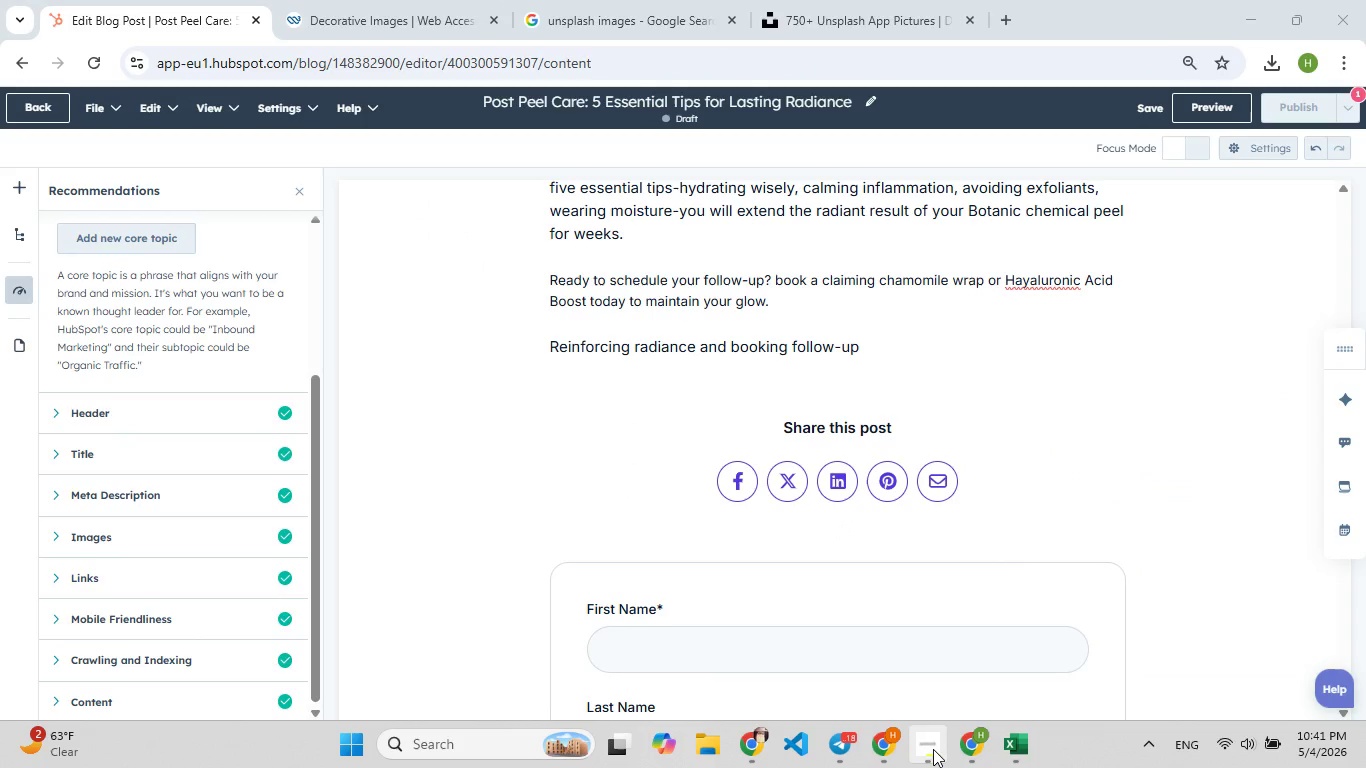 
left_click([933, 749])